 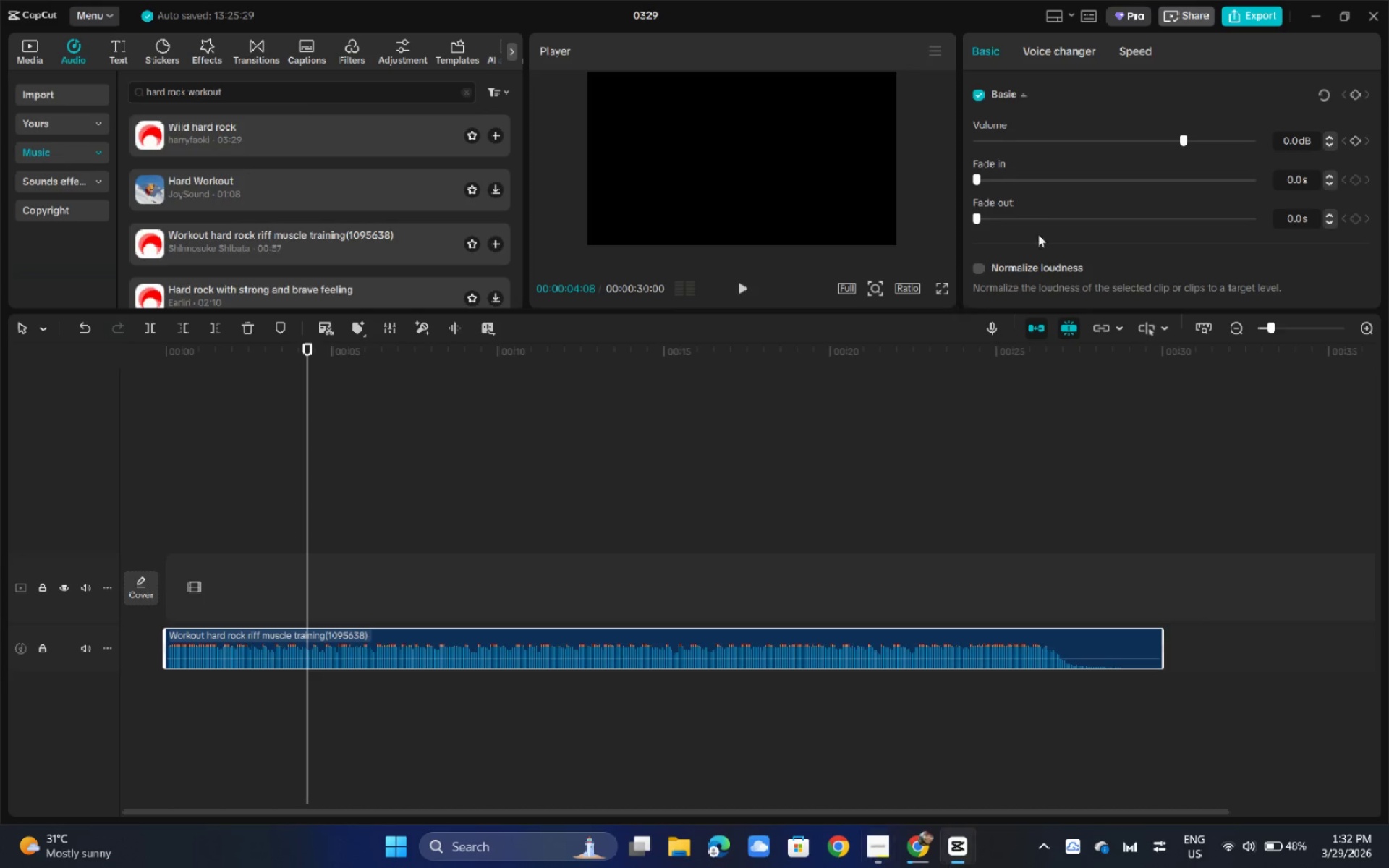 
key(Alt+Tab)
 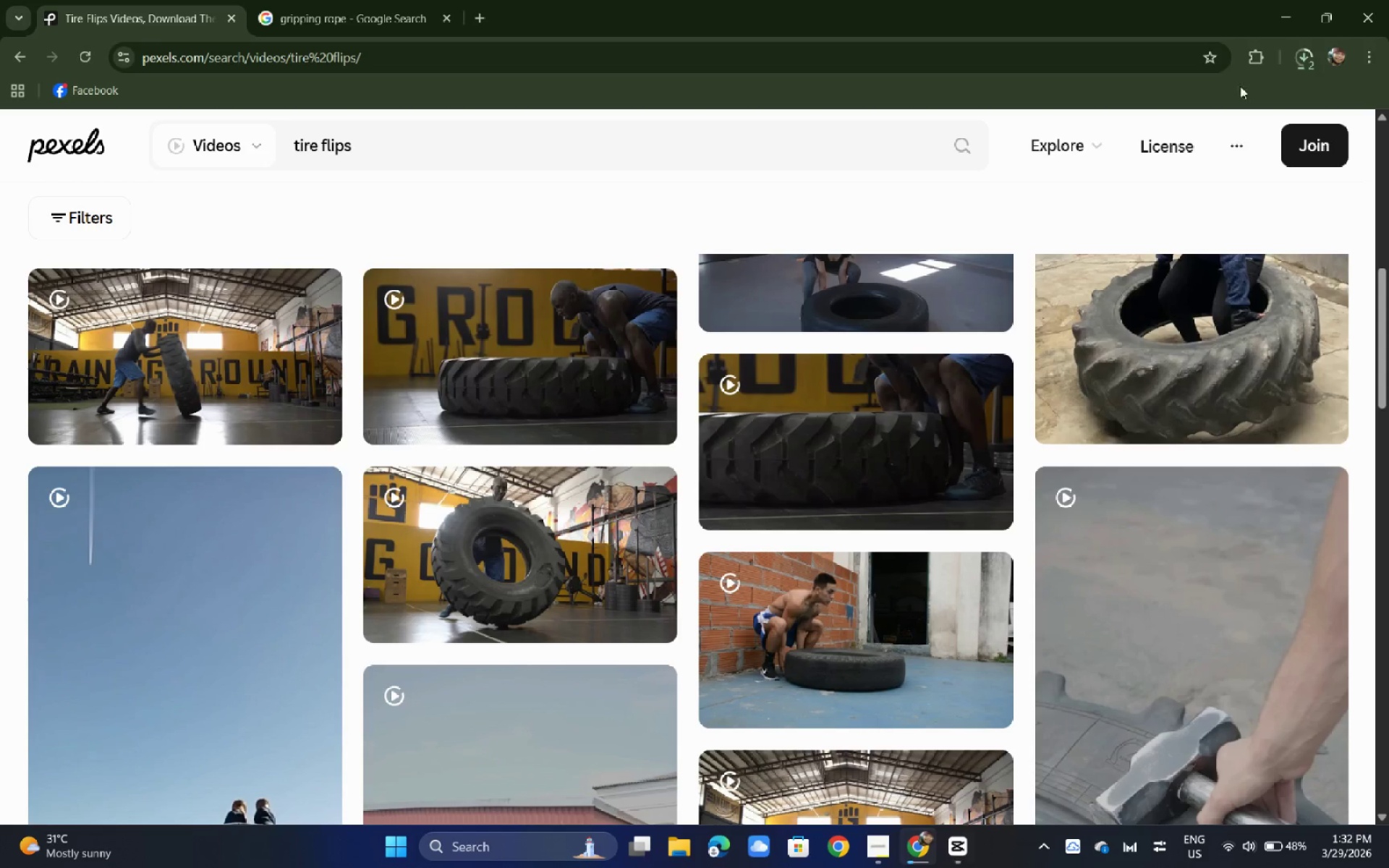 
key(Alt+AltLeft)
 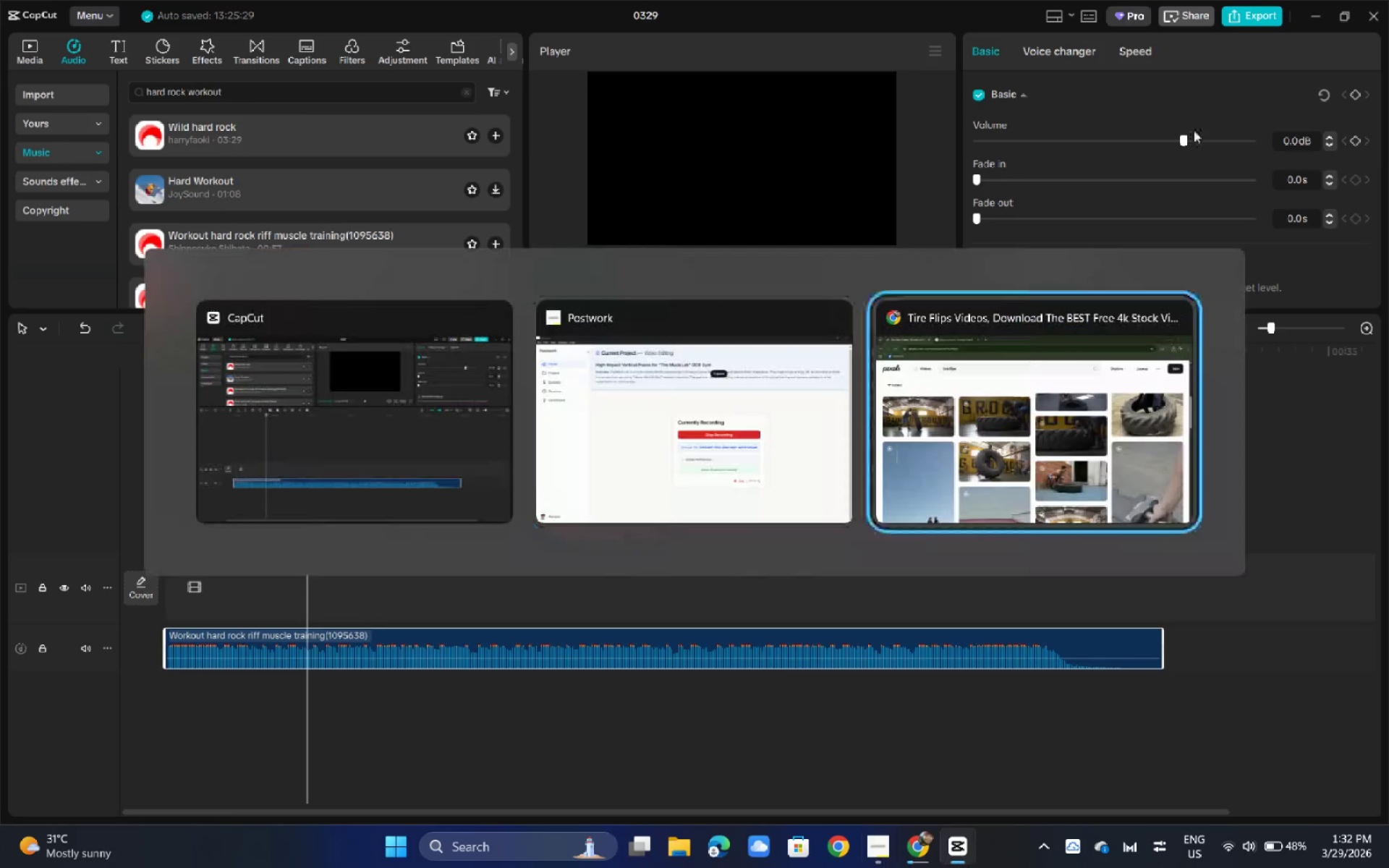 
key(Alt+Tab)
 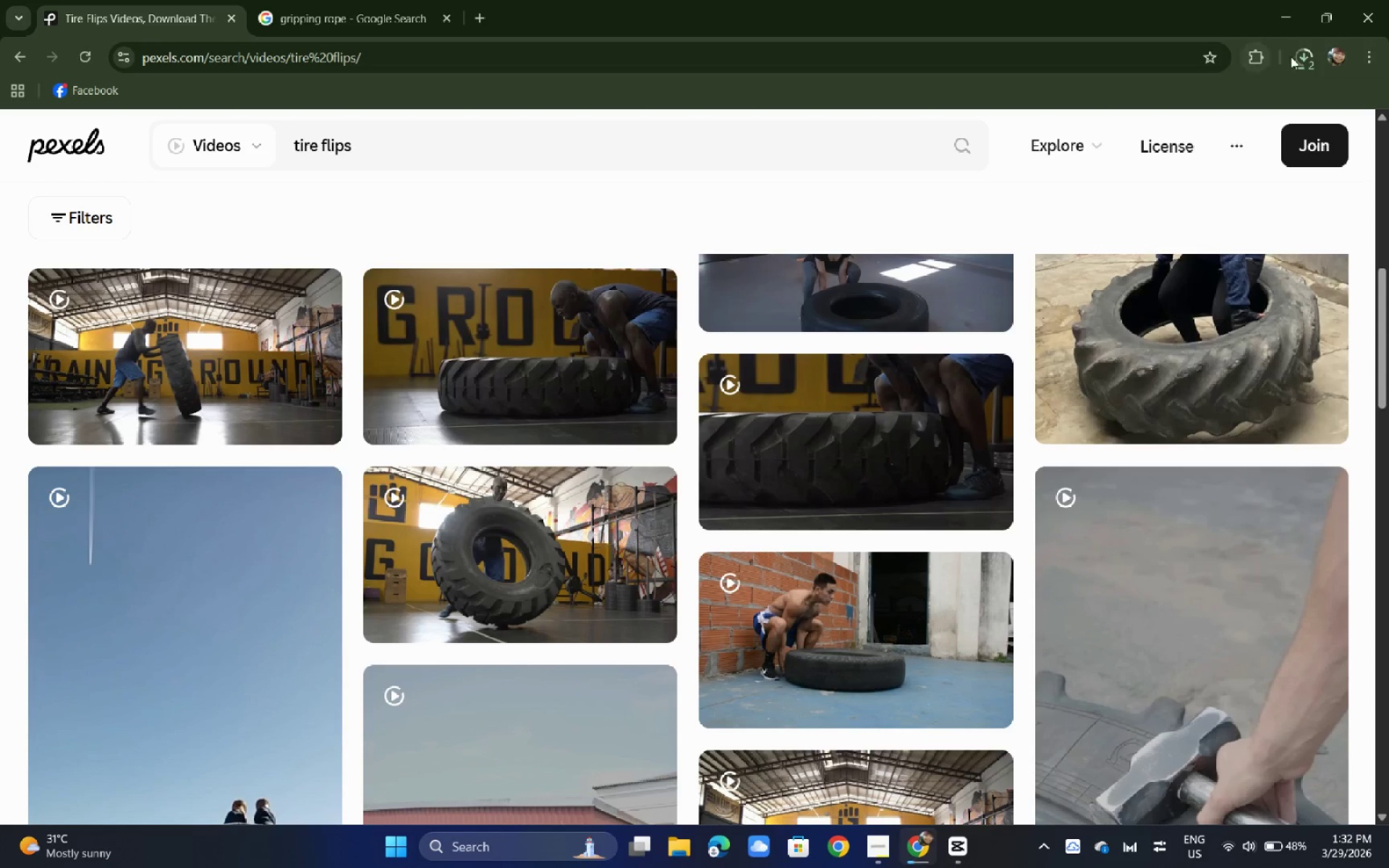 
left_click([1306, 51])
 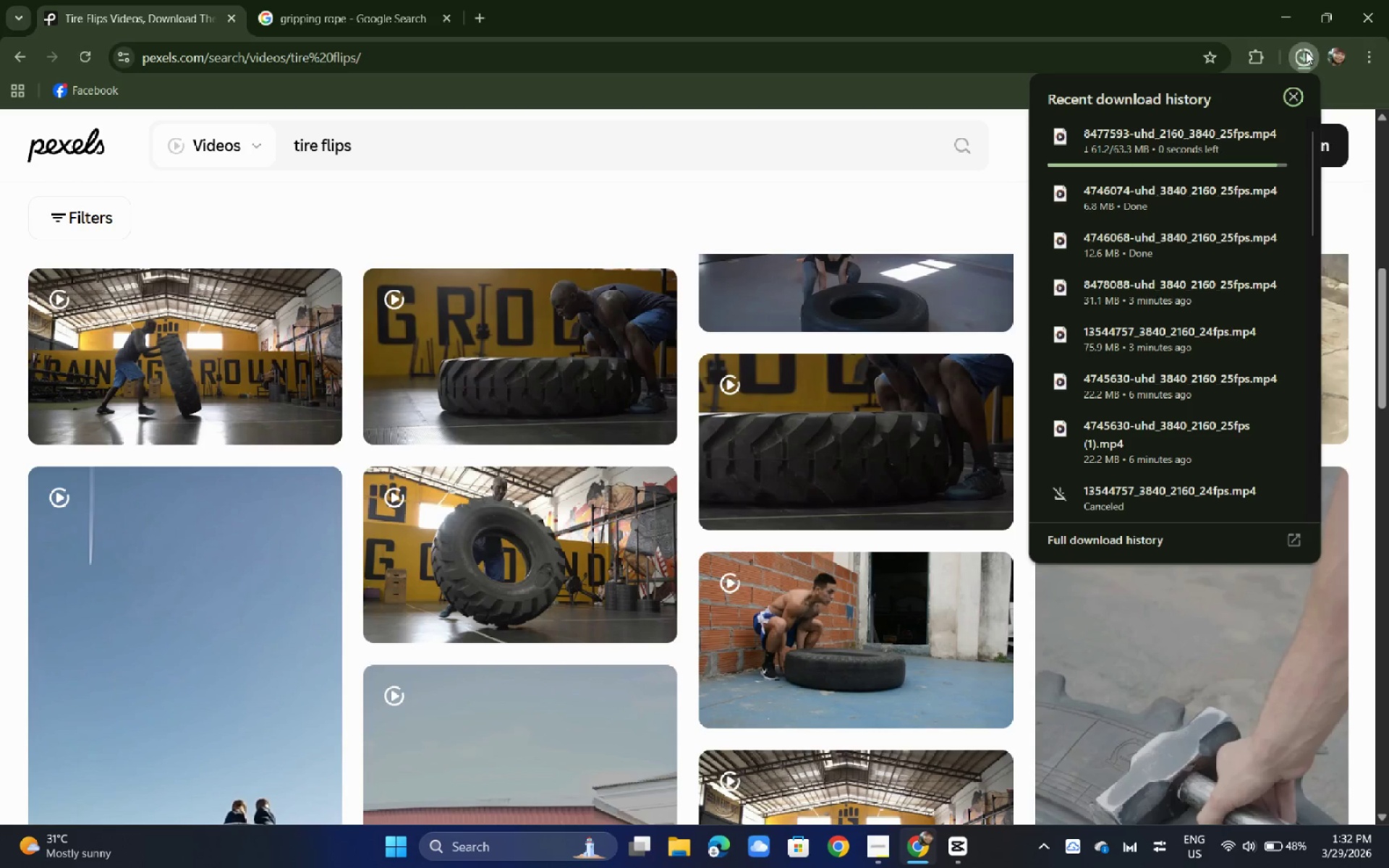 
wait(20.06)
 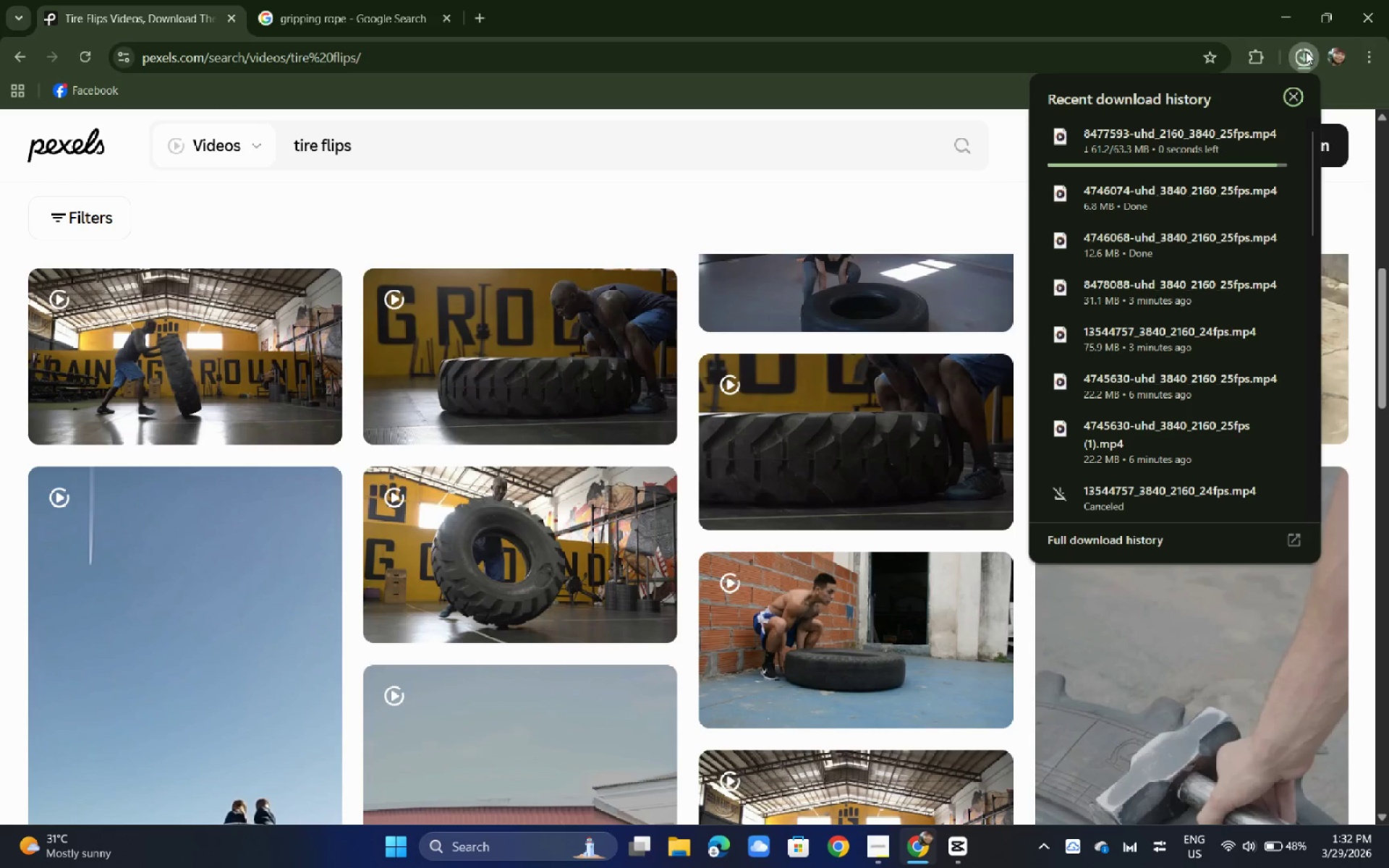 
scroll: coordinate [355, 361], scroll_direction: up, amount: 2.0
 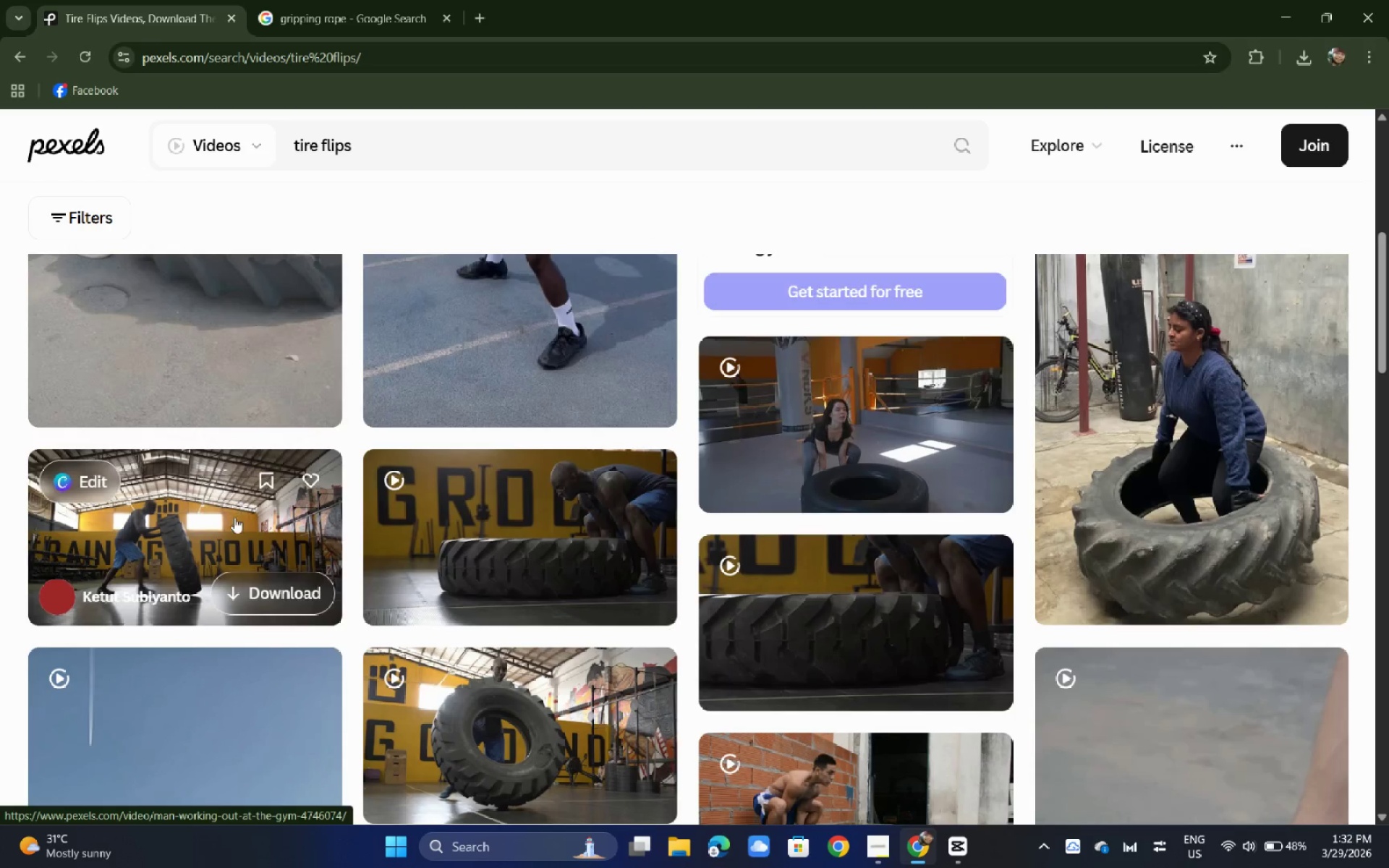 
left_click_drag(start_coordinate=[234, 513], to_coordinate=[234, 519])
 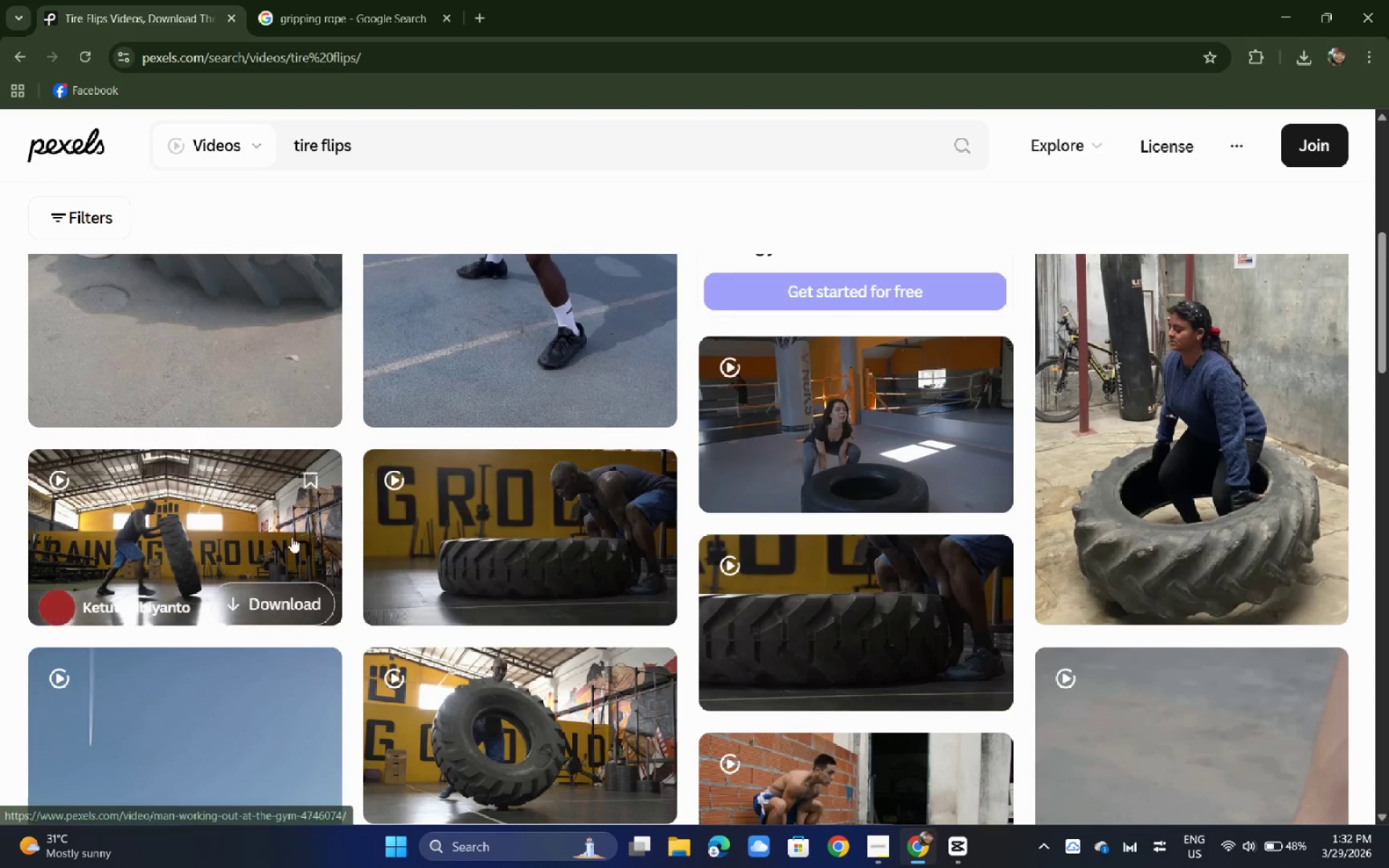 
left_click([218, 522])
 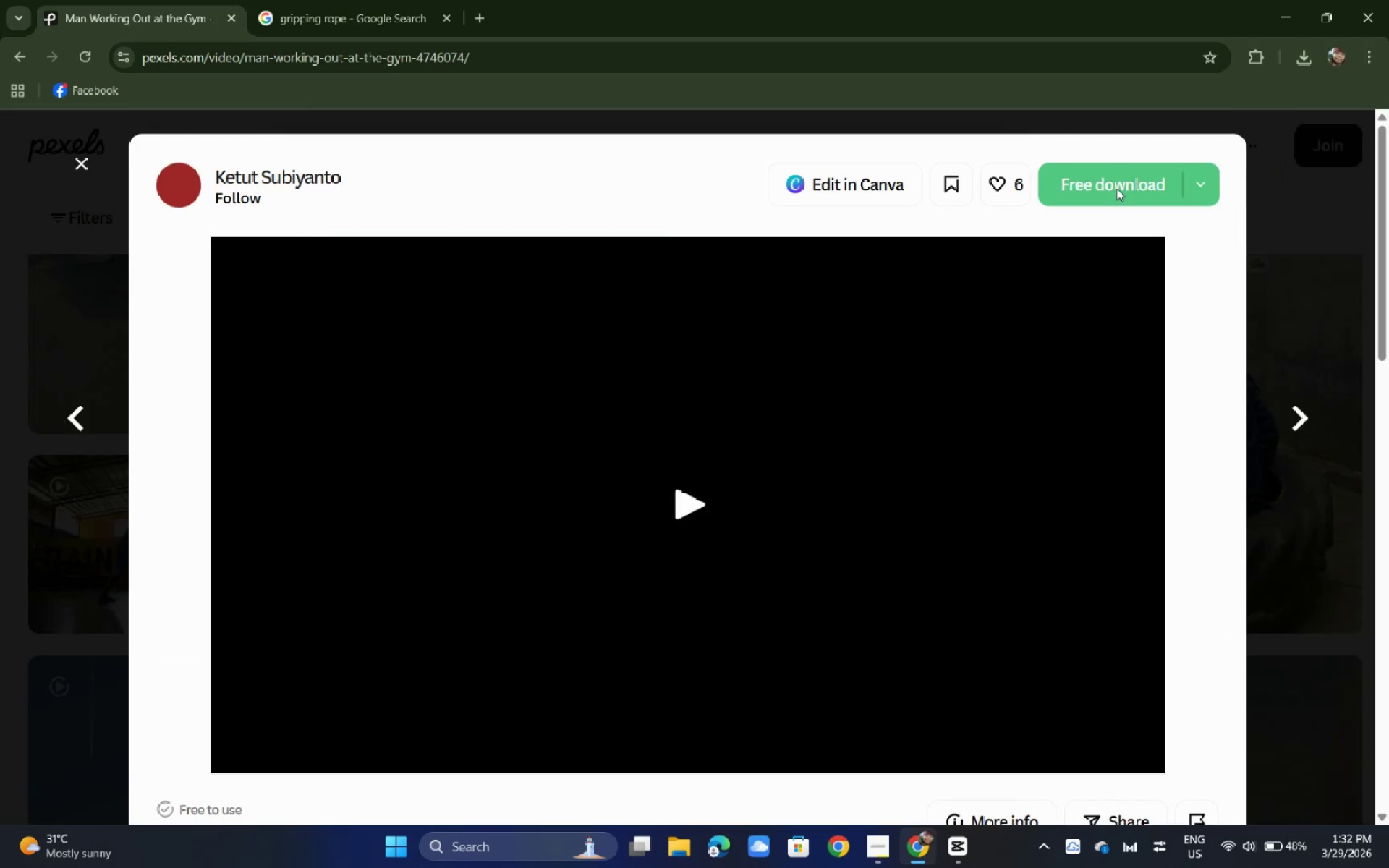 
left_click([1092, 188])
 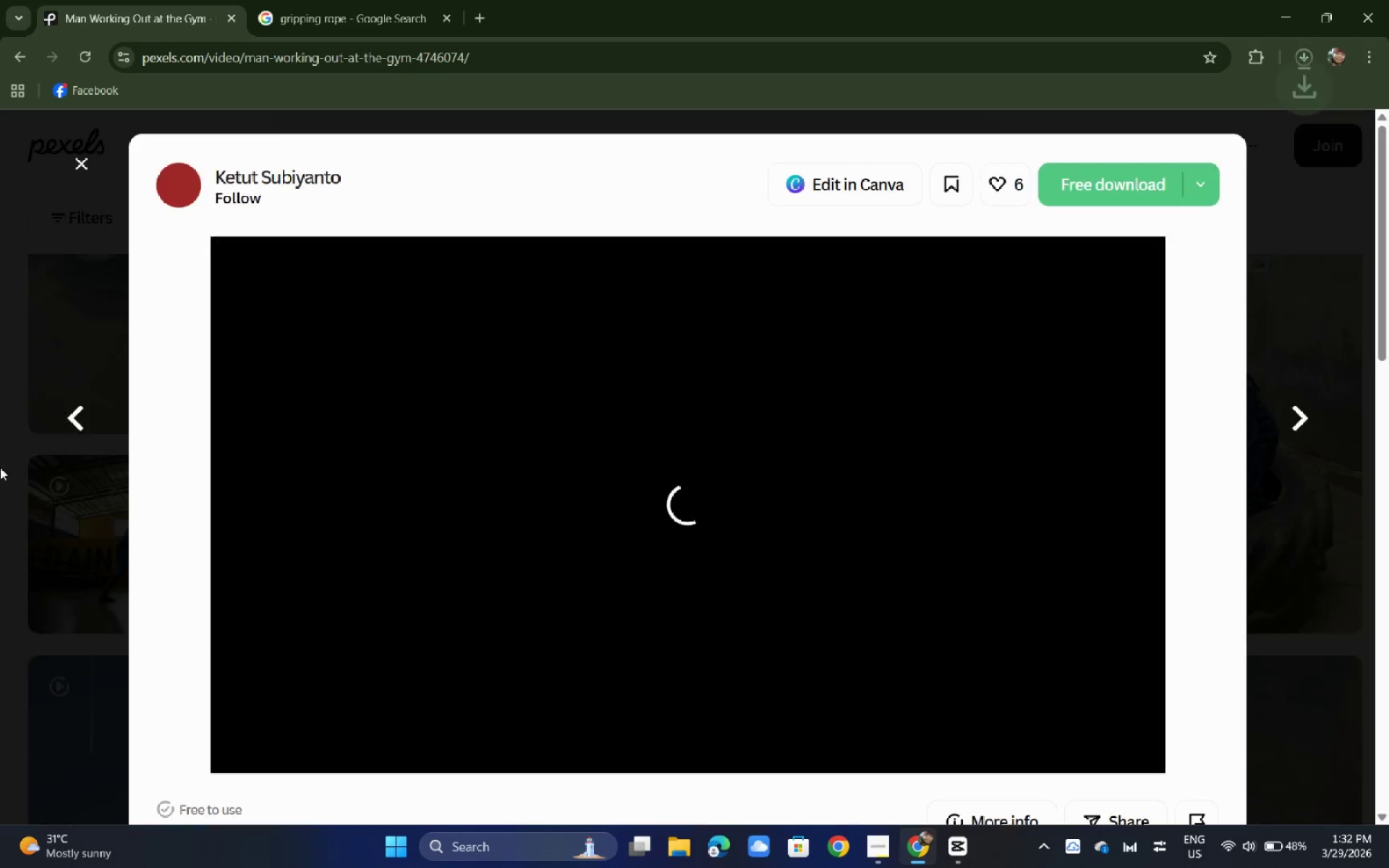 
double_click([0, 468])
 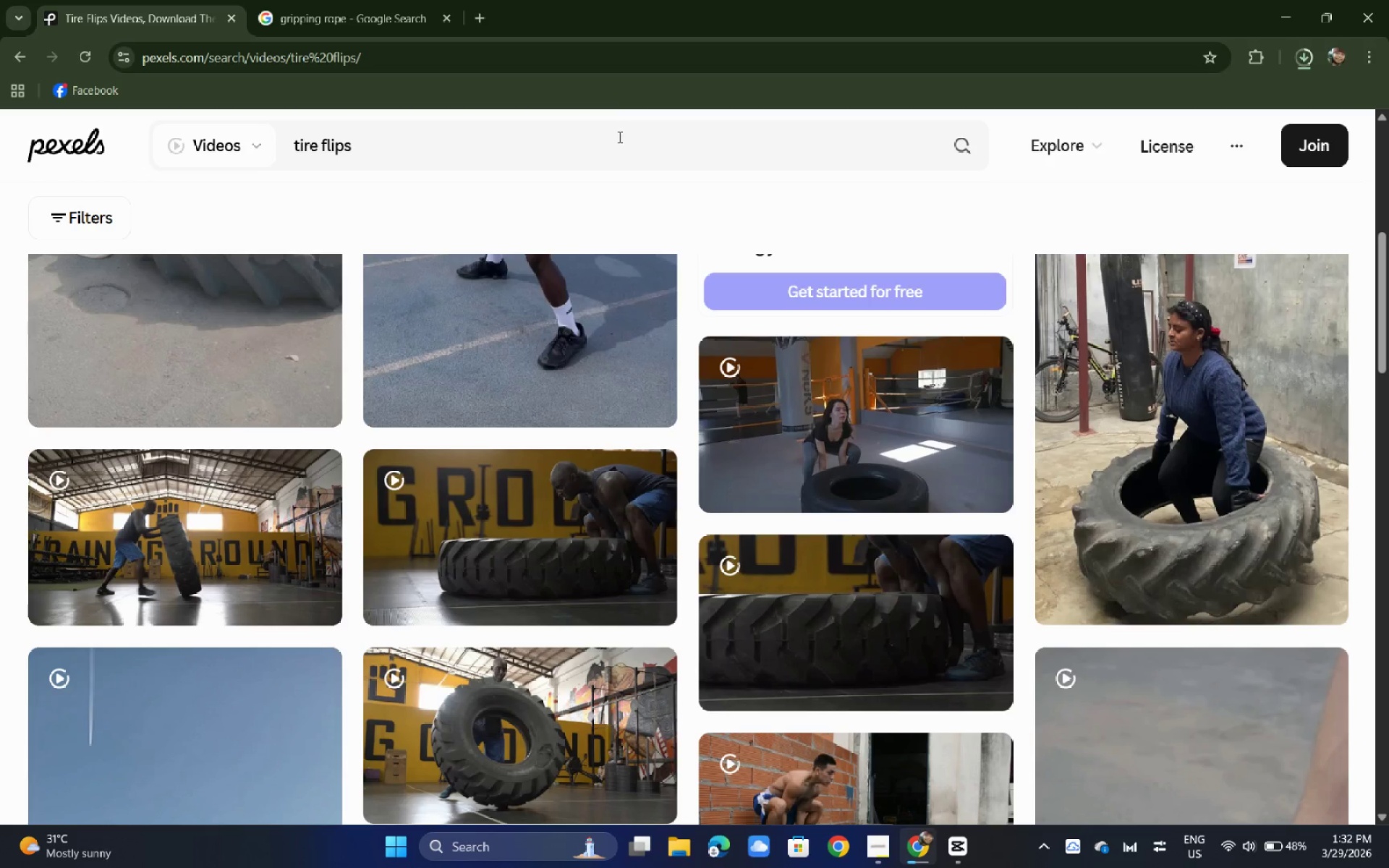 
left_click_drag(start_coordinate=[615, 146], to_coordinate=[103, 253])
 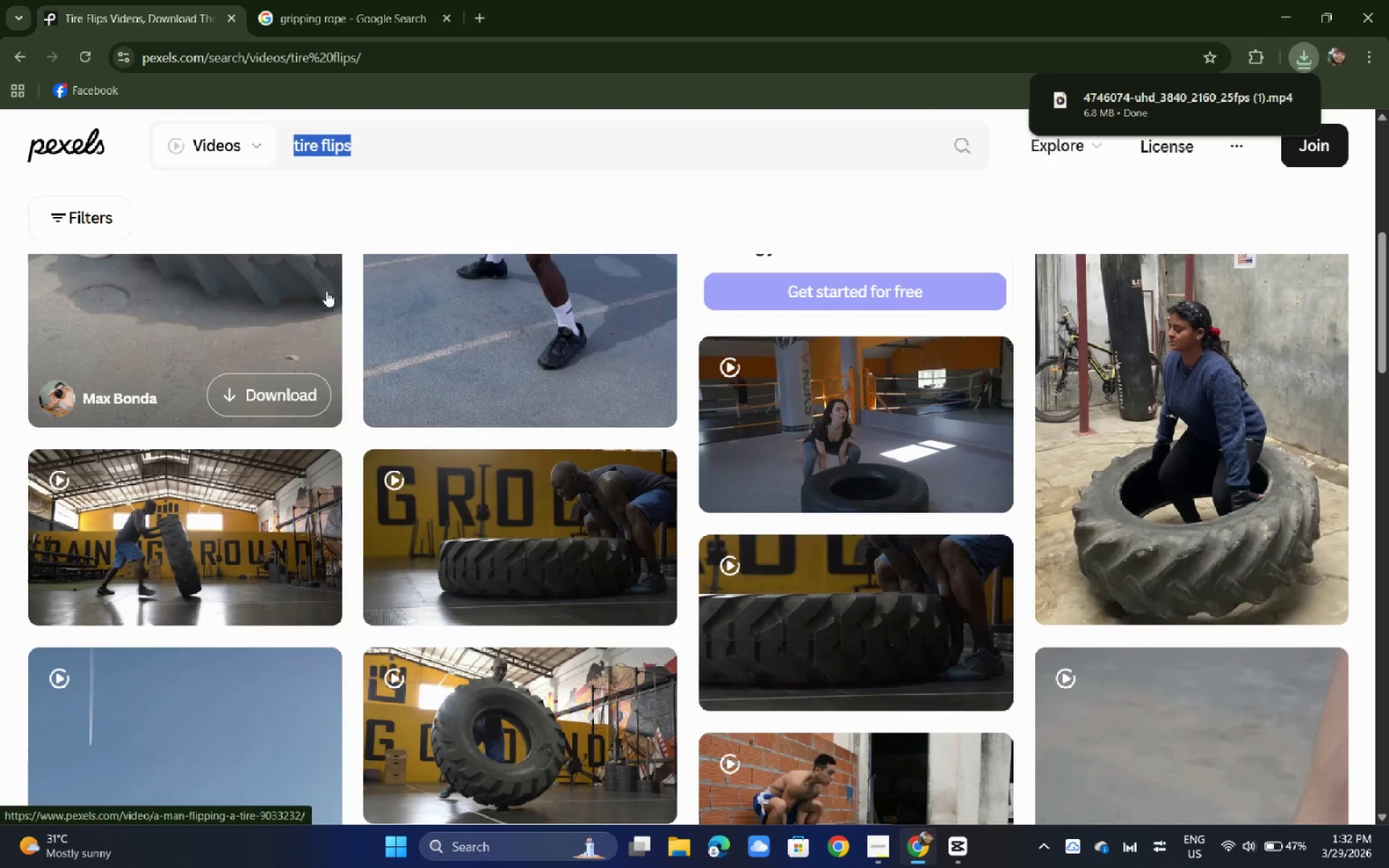 
type(slpw)
key(Backspace)
key(Backspace)
type(ed push)
 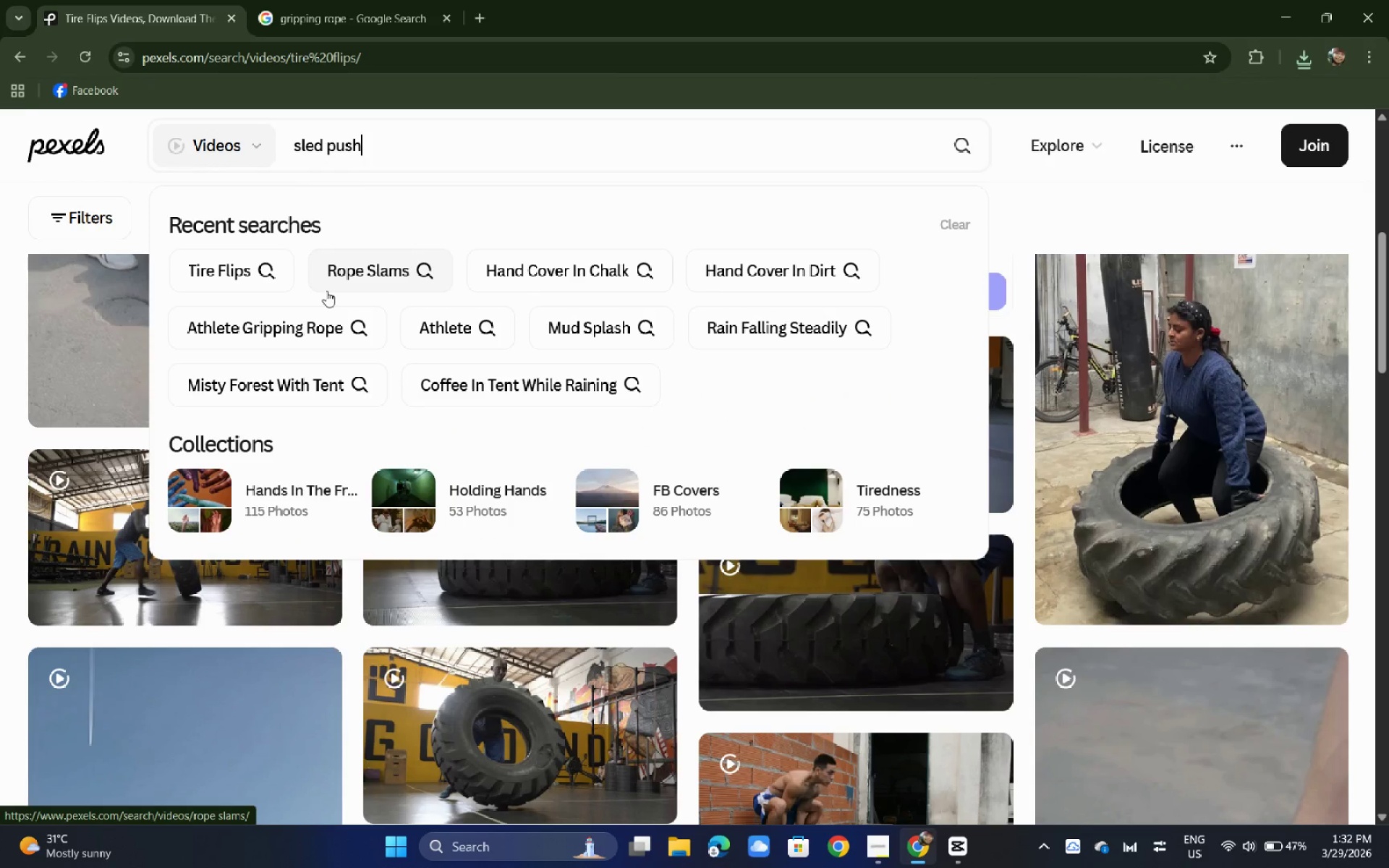 
key(Enter)
 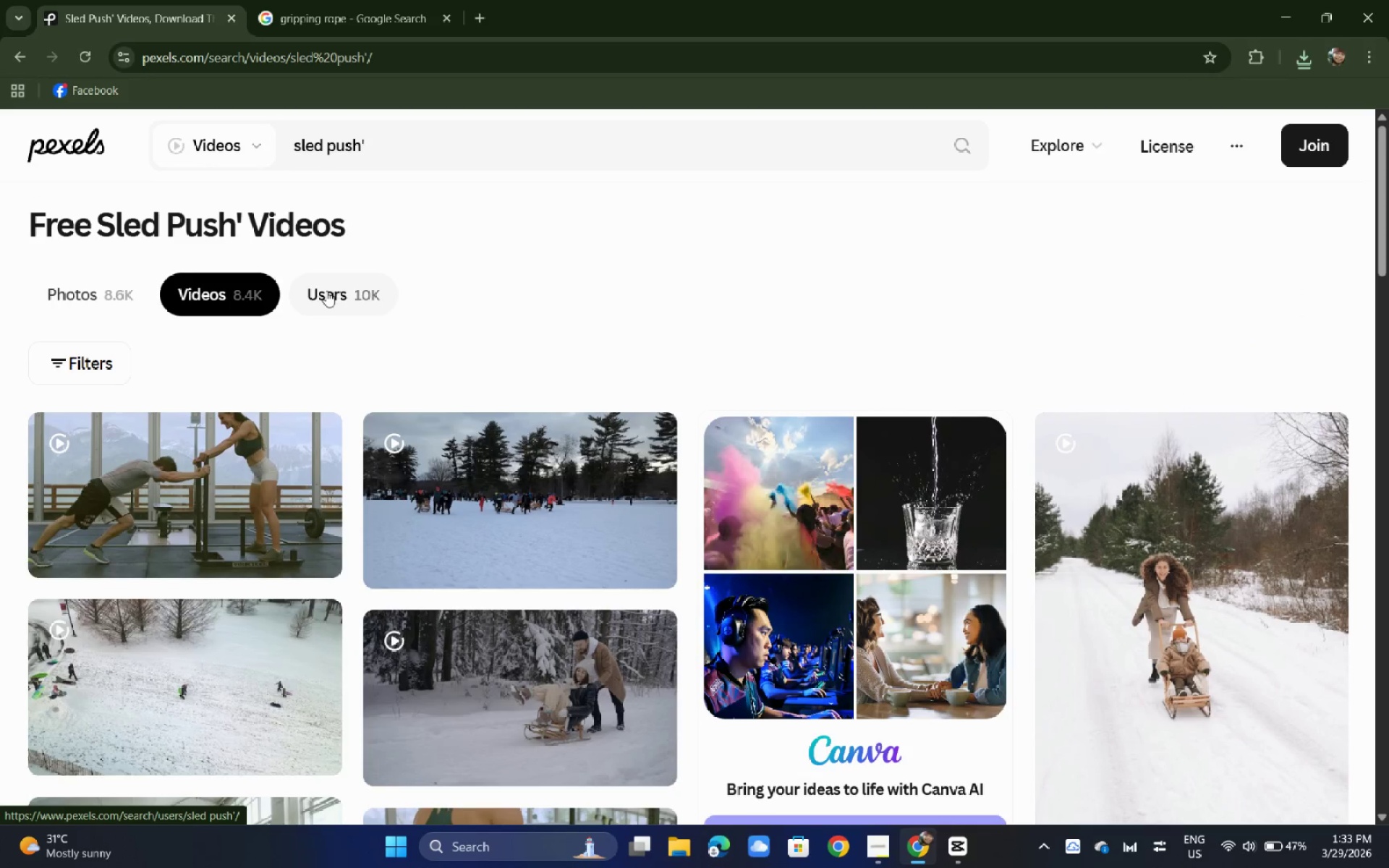 
key(Quote)
 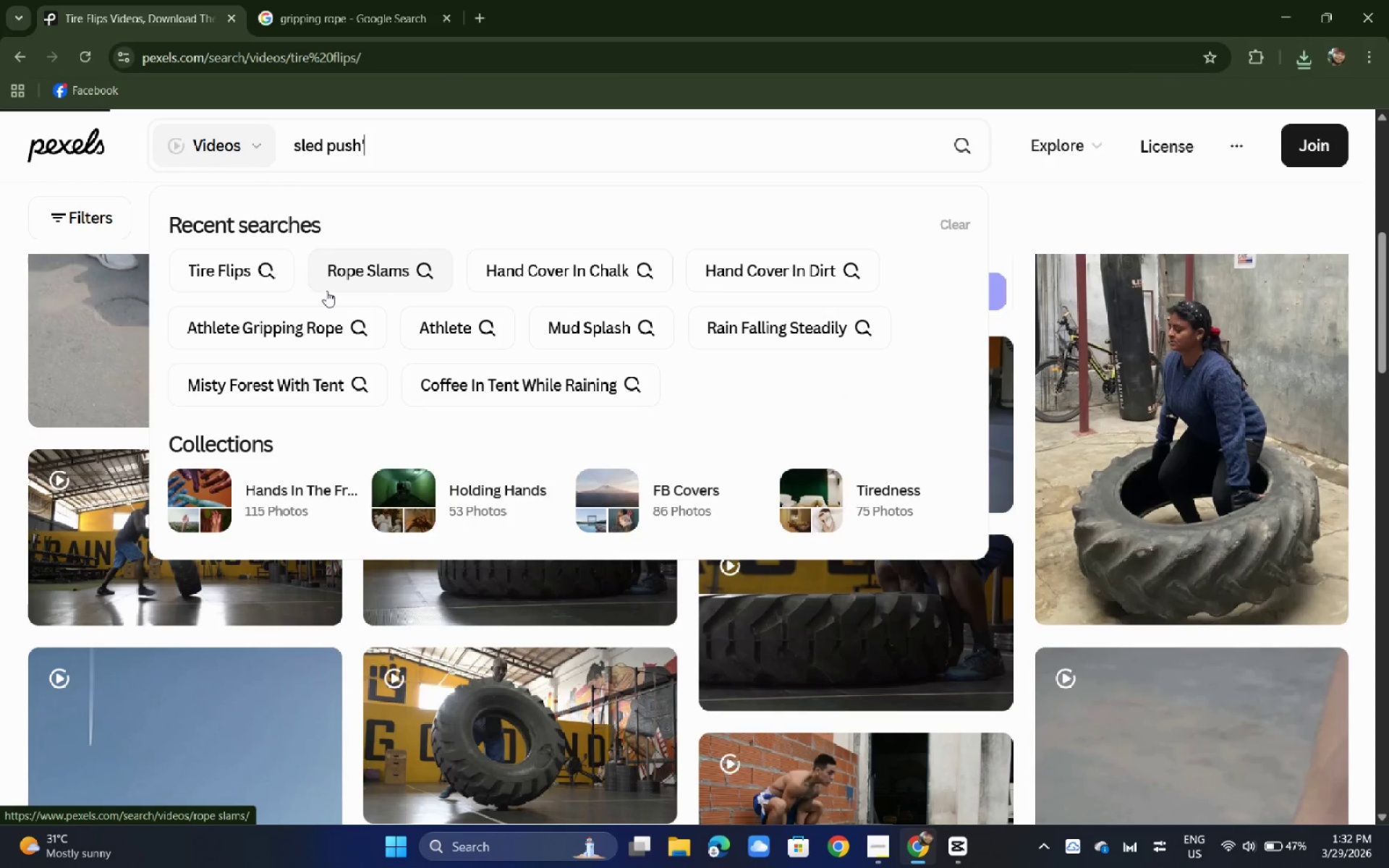 
wait(18.89)
 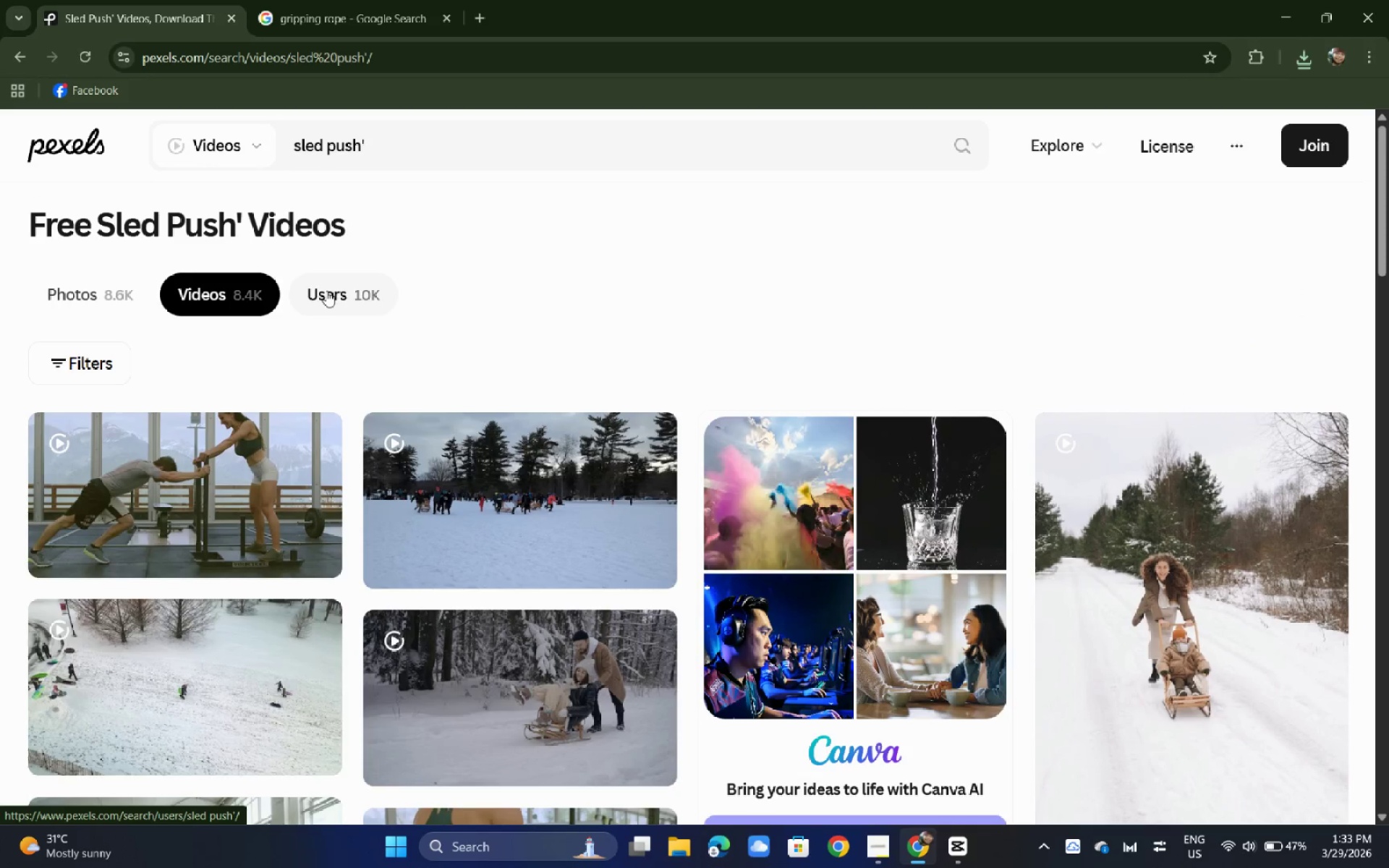 
left_click([400, 158])
 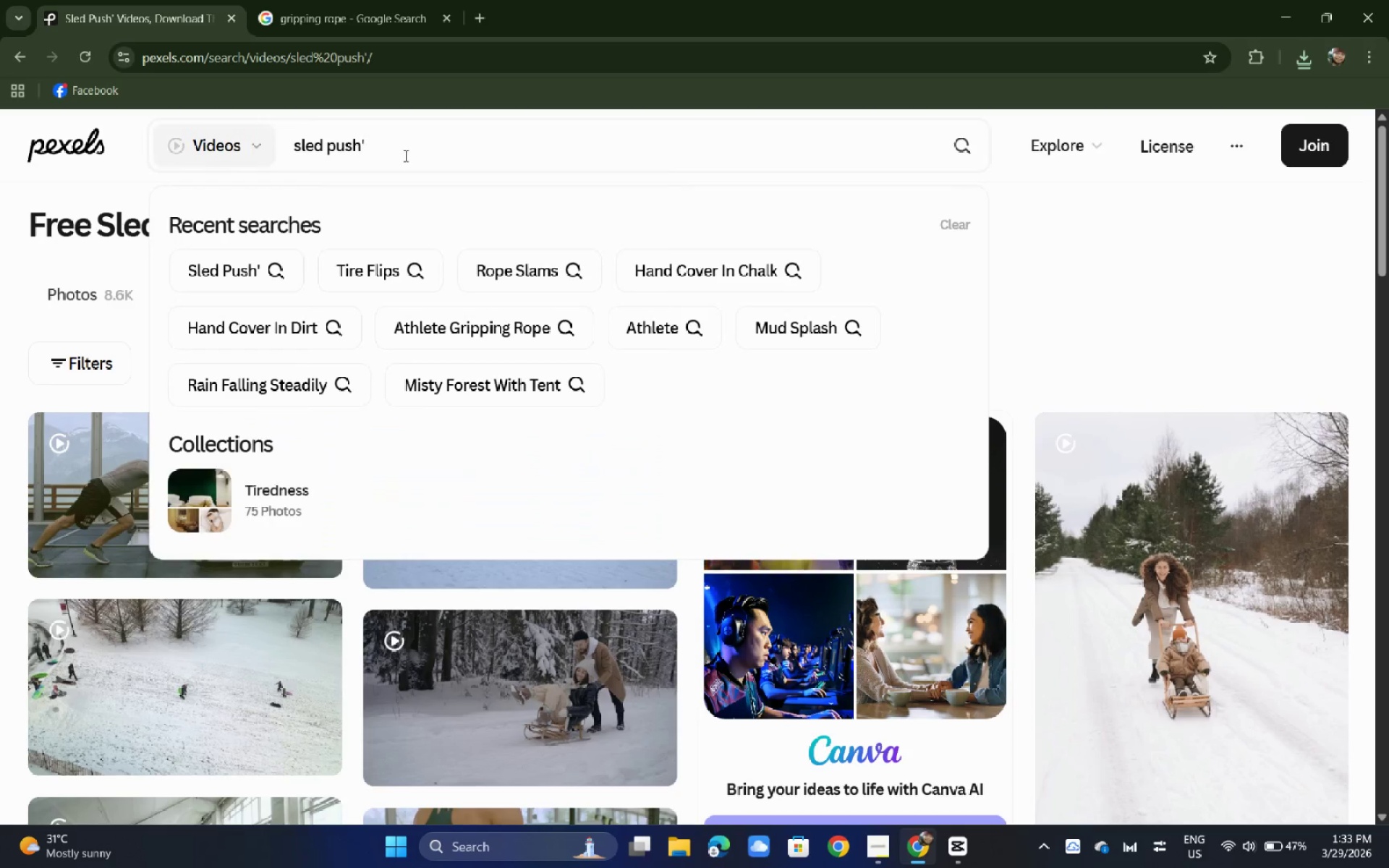 
key(Backspace)
 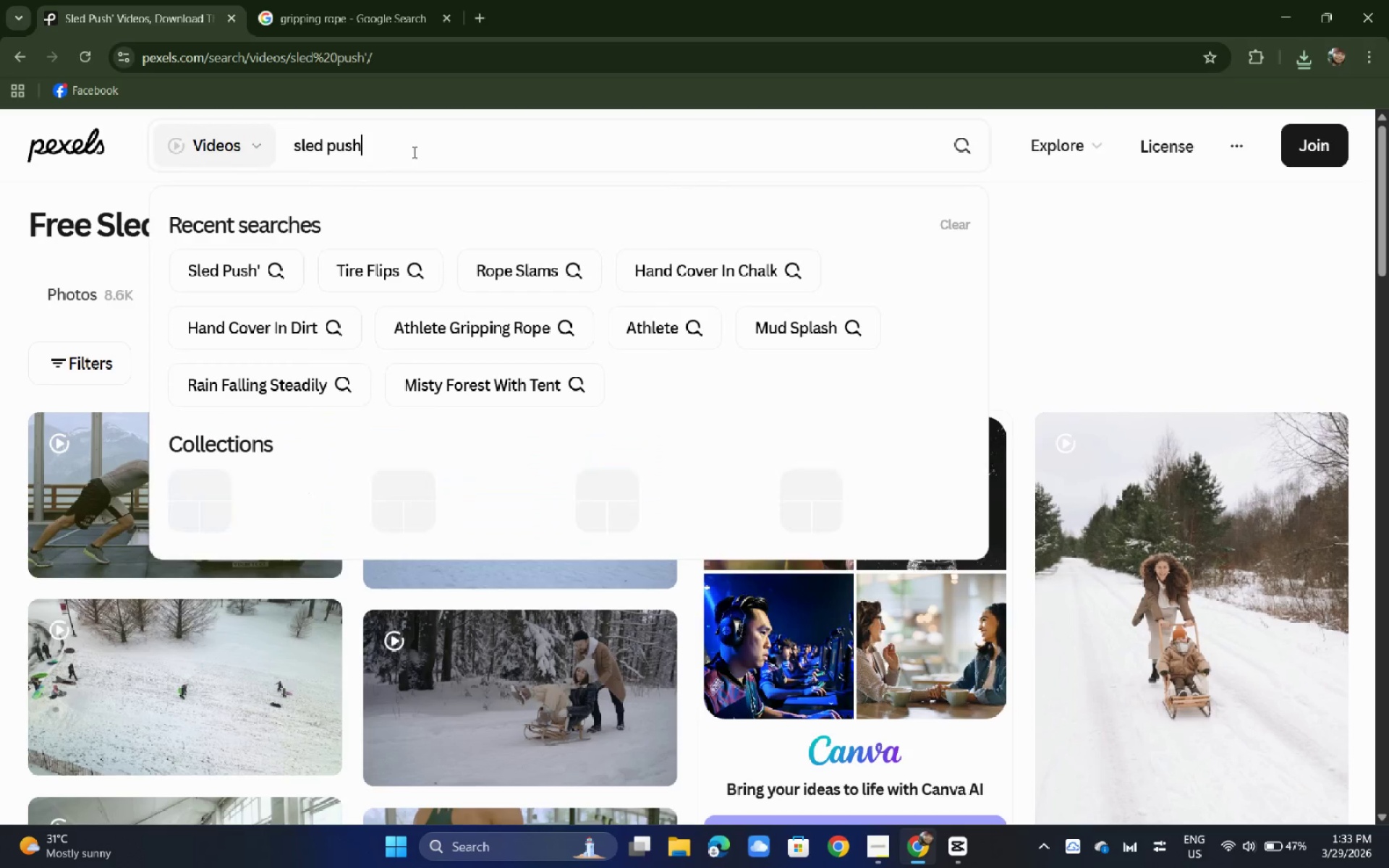 
left_click_drag(start_coordinate=[413, 152], to_coordinate=[0, 224])
 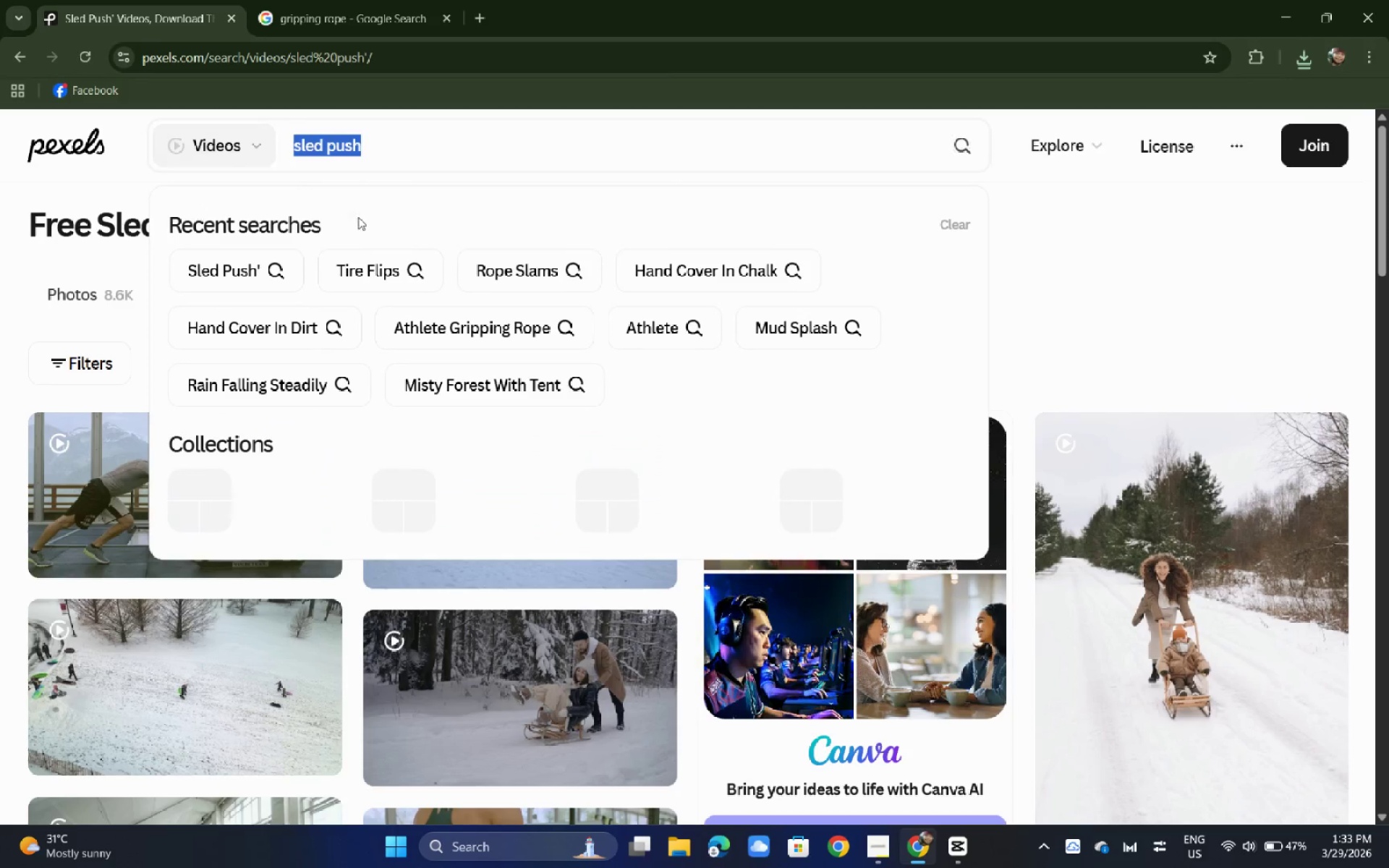 
key(Control+C)
 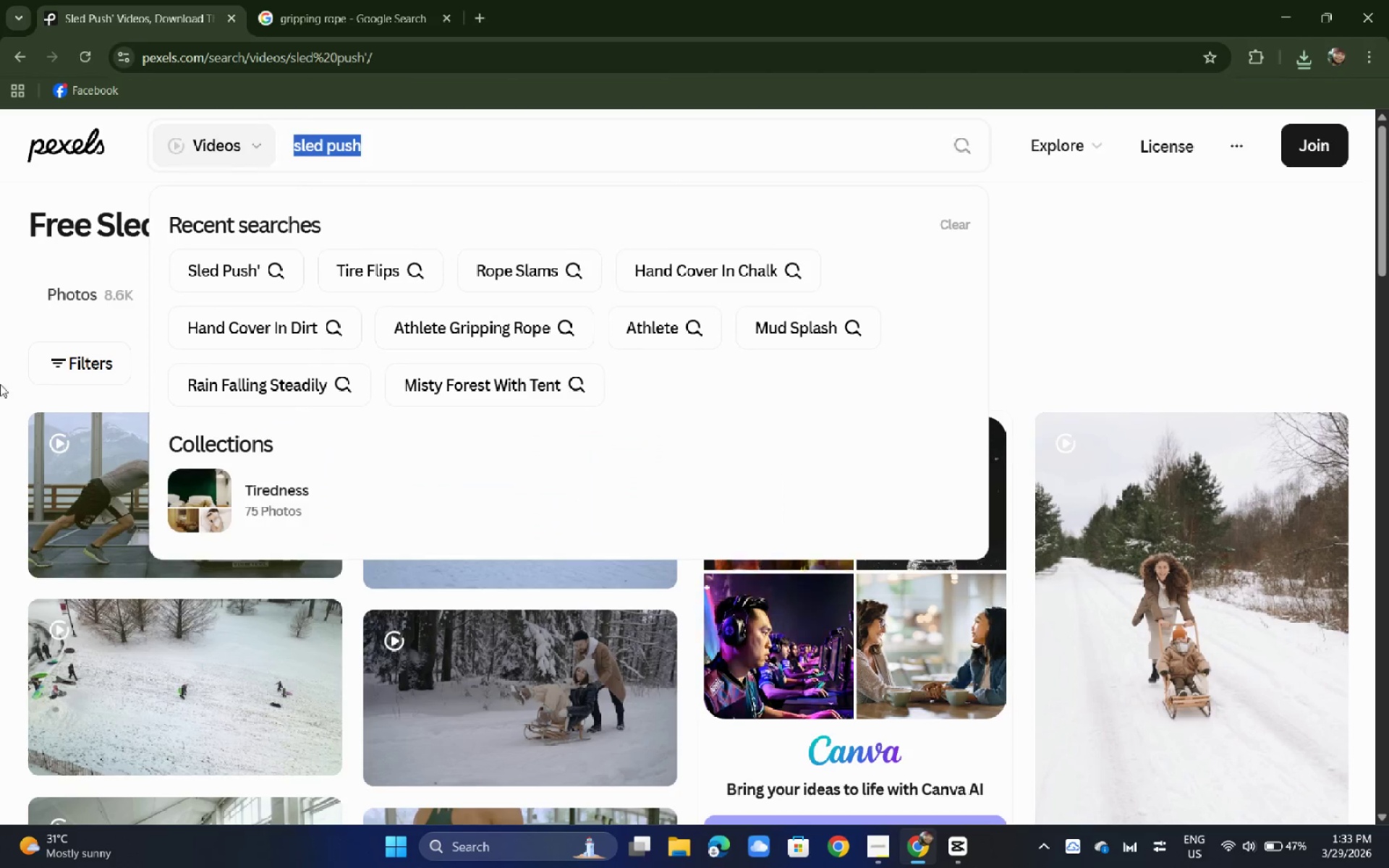 
left_click_drag(start_coordinate=[0, 391], to_coordinate=[0, 395])
 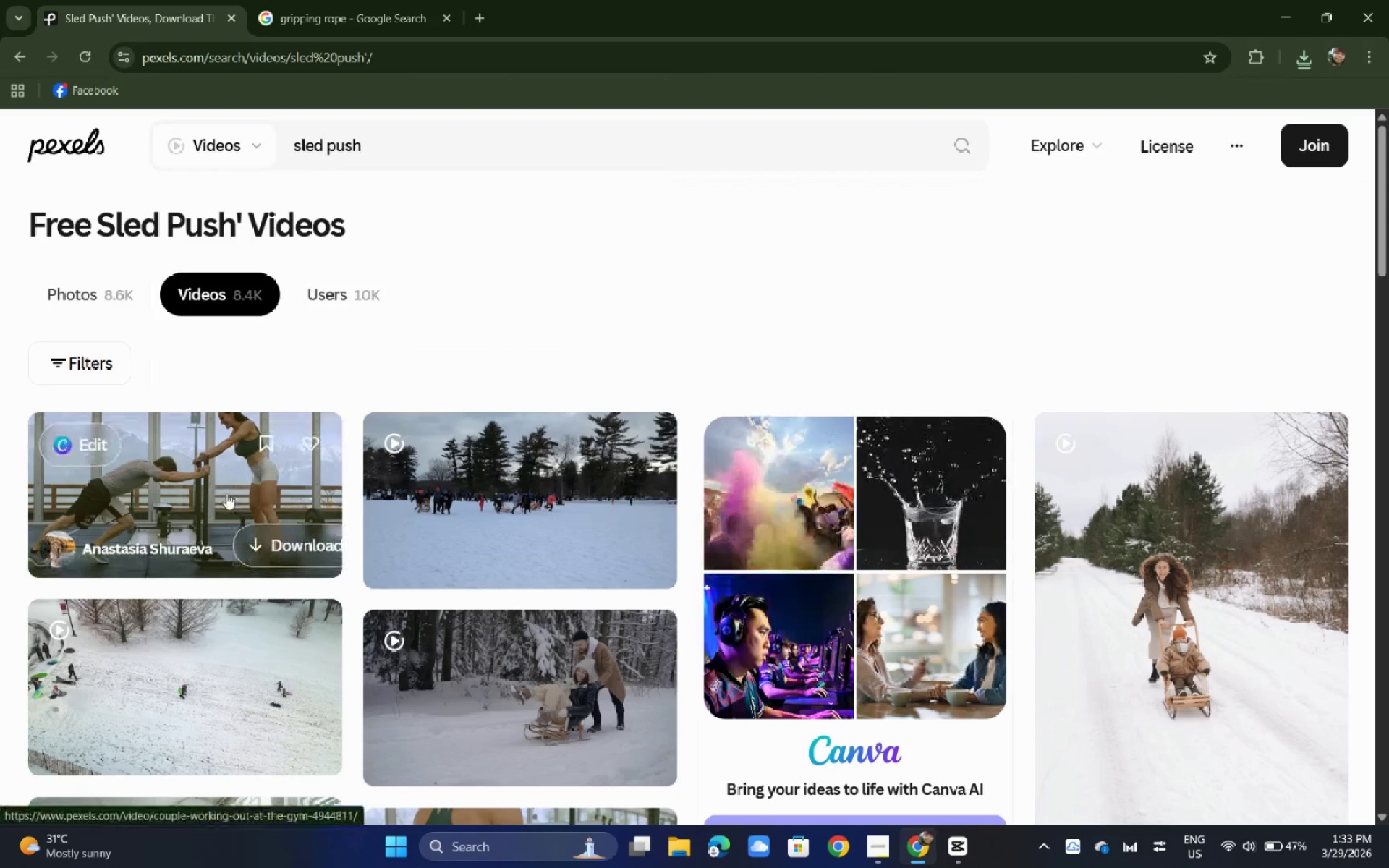 
left_click([226, 493])
 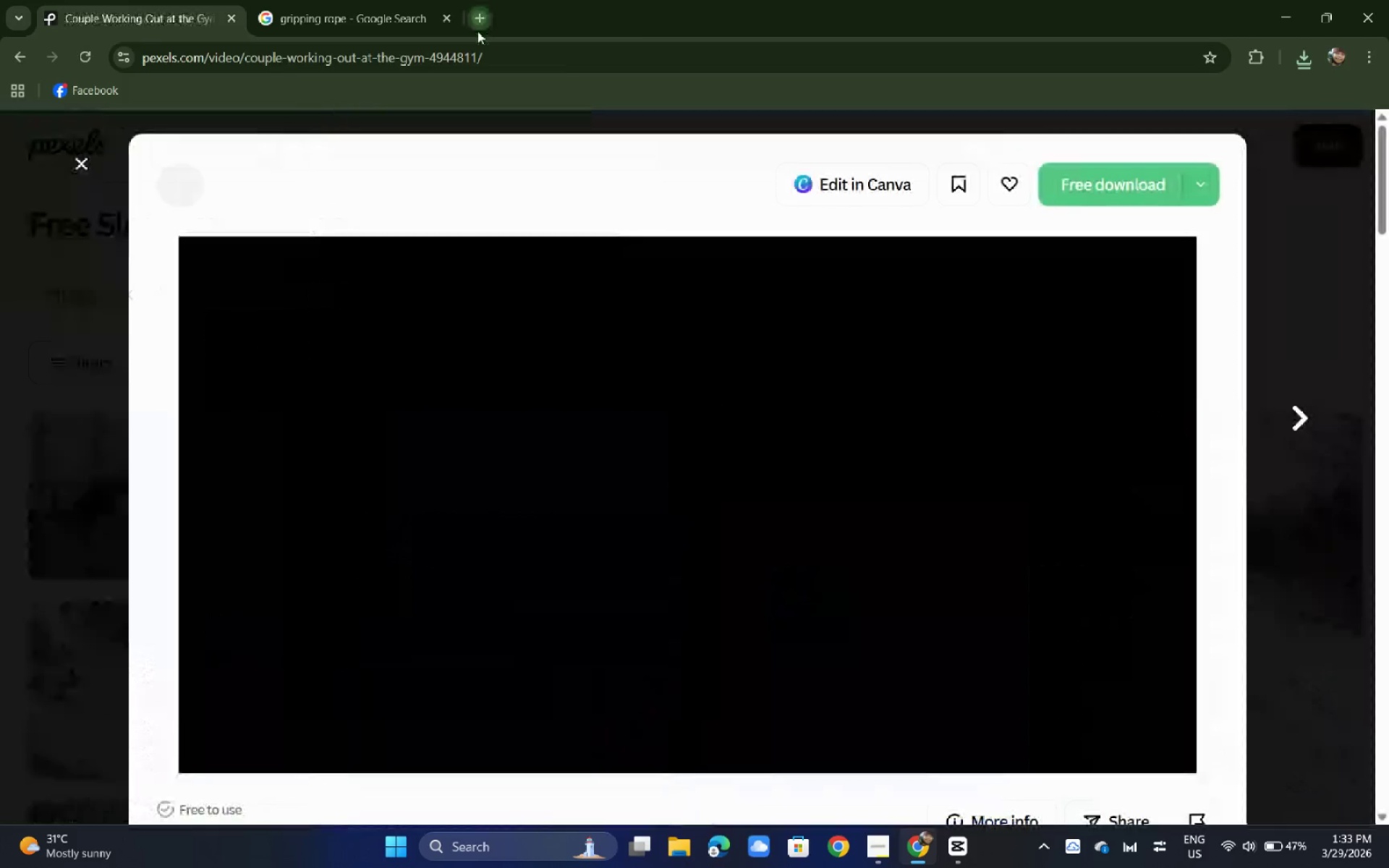 
double_click([485, 71])
 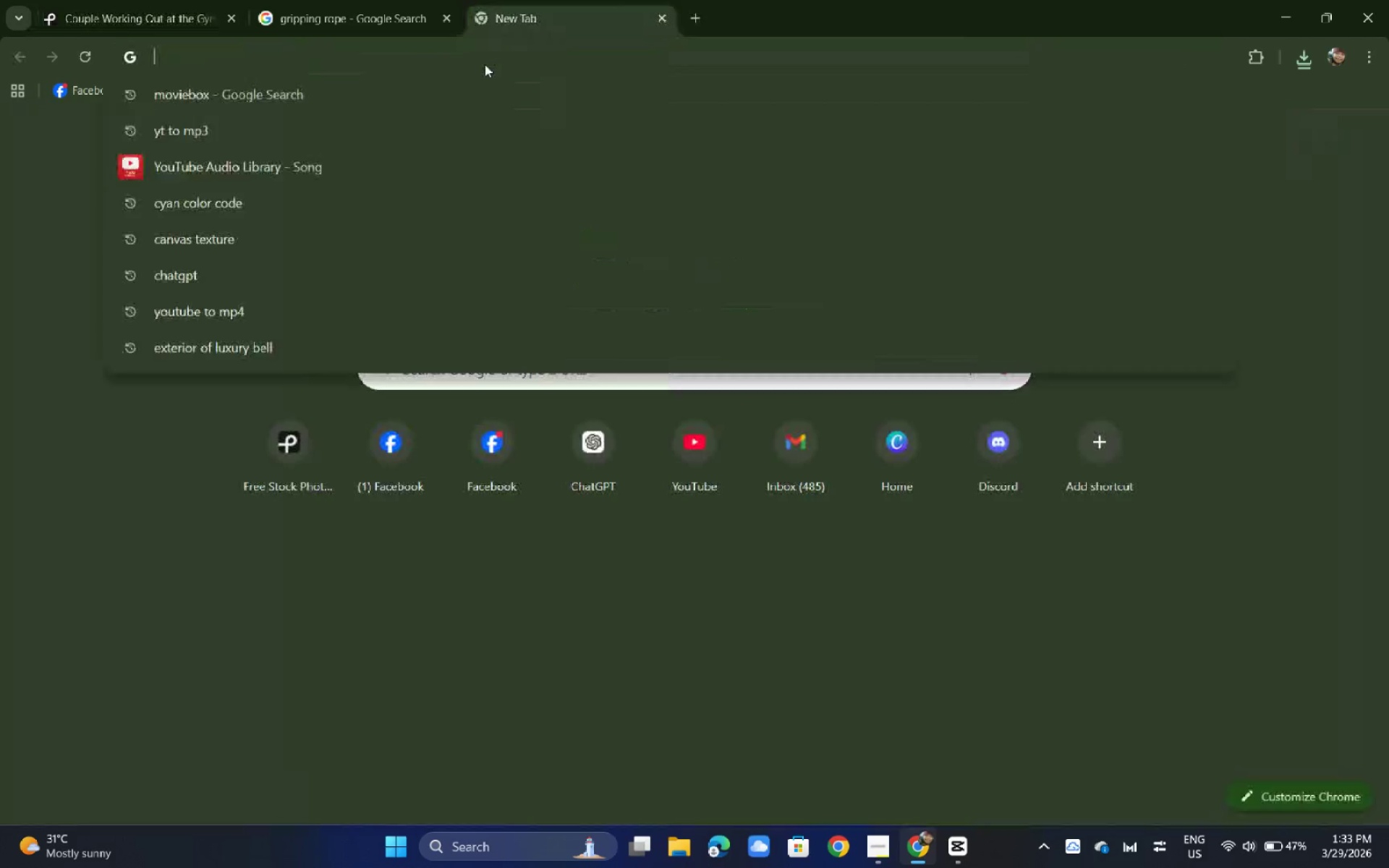 
triple_click([485, 64])
 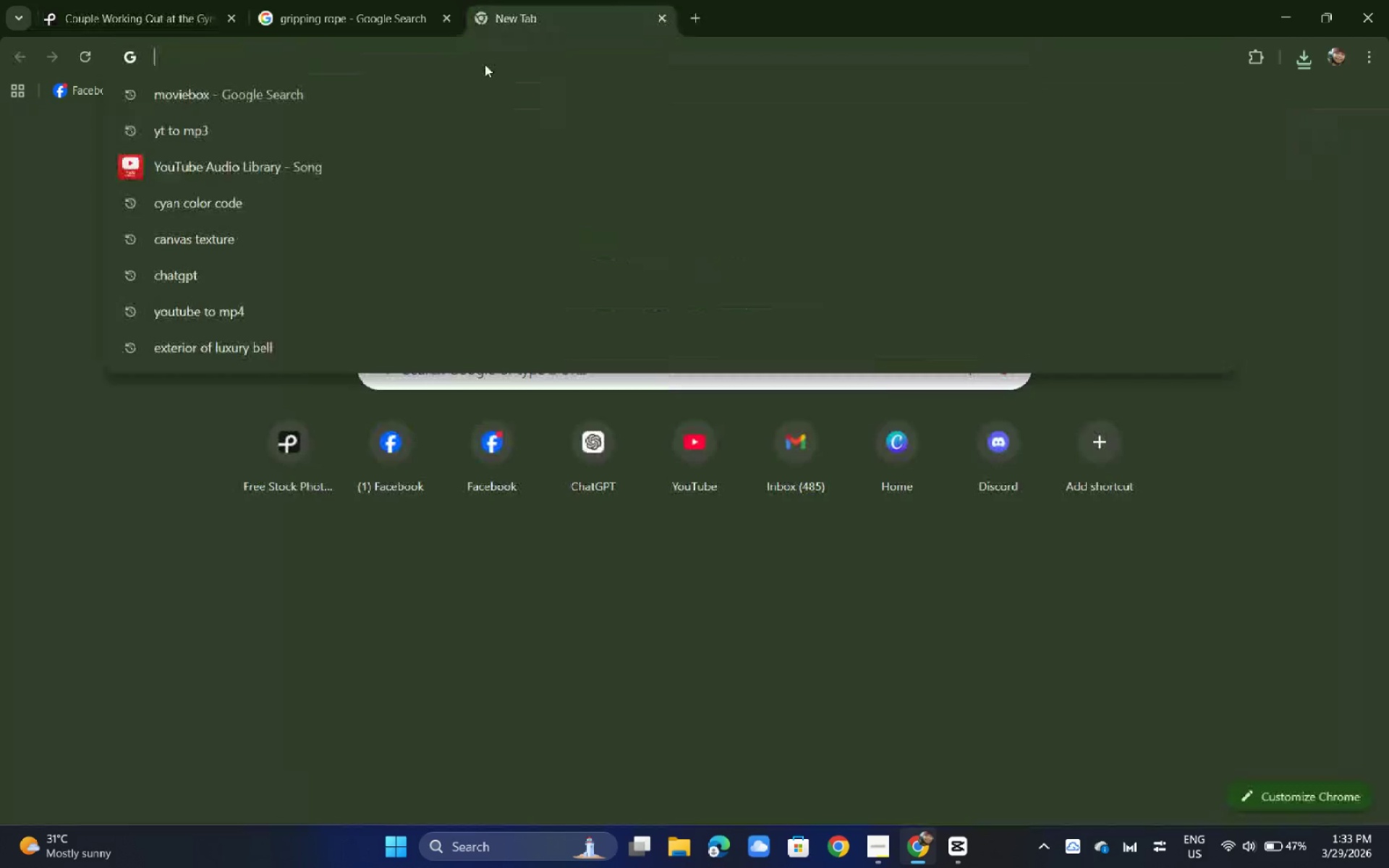 
key(Control+ControlLeft)
 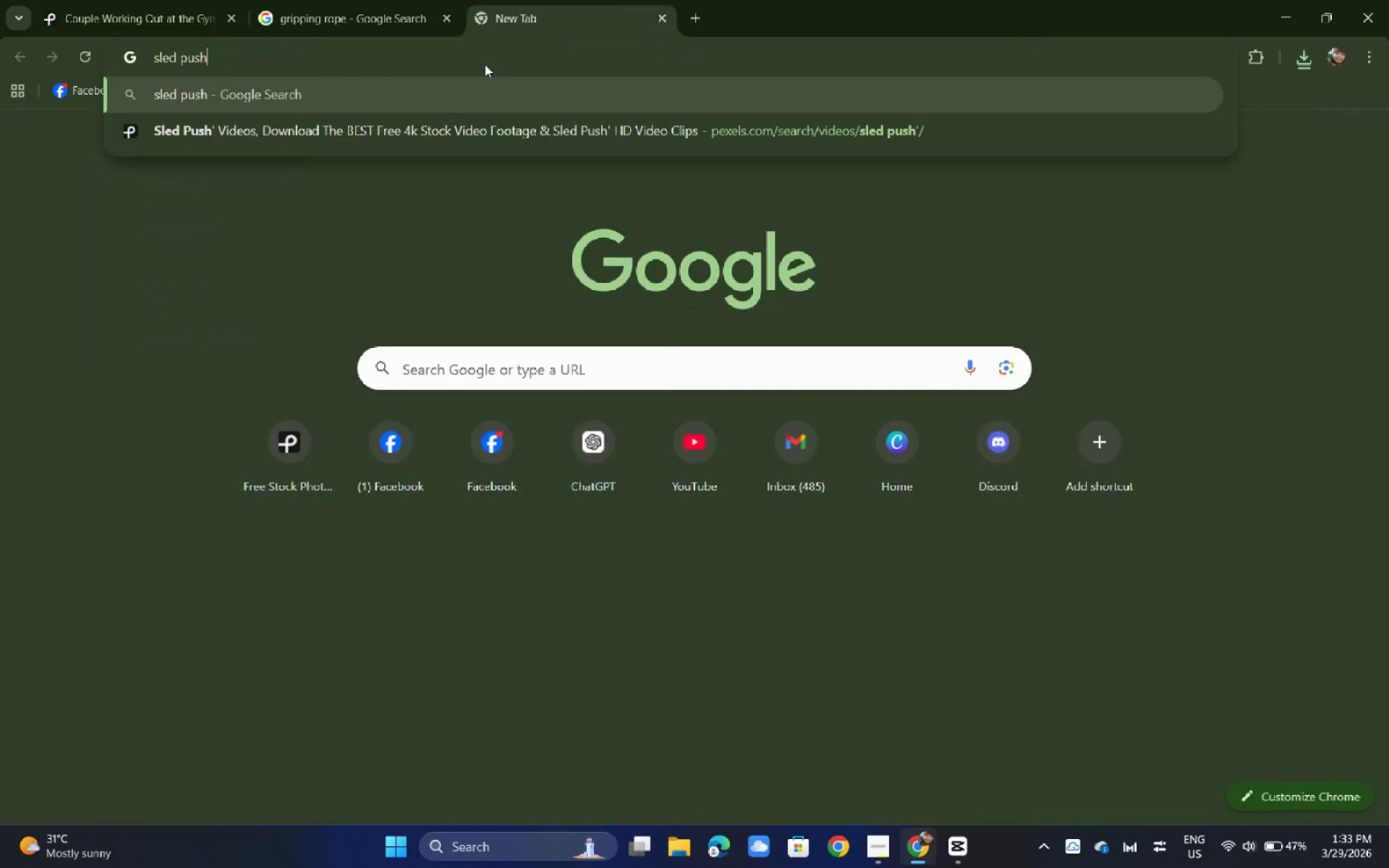 
key(Control+V)
 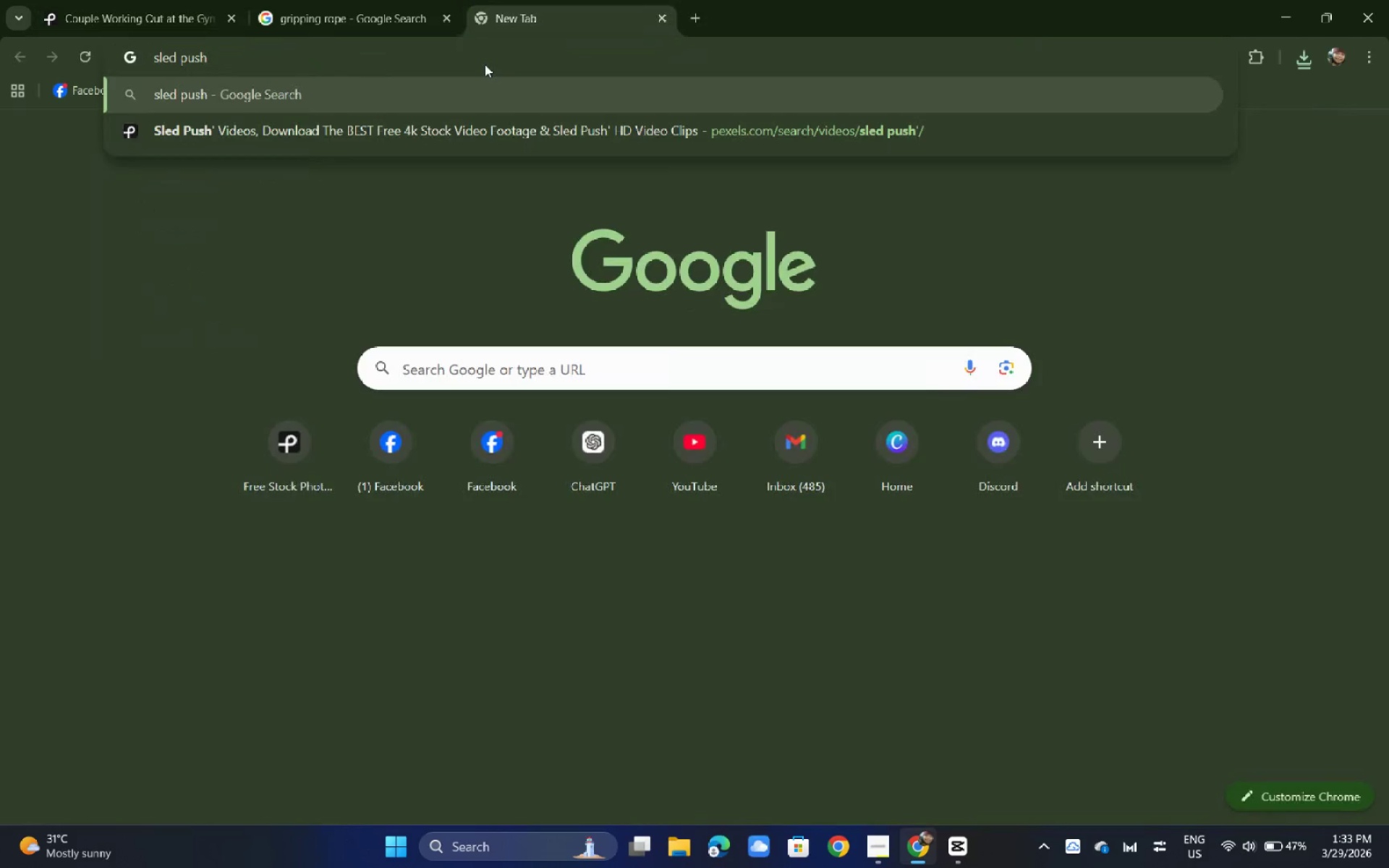 
key(Enter)
 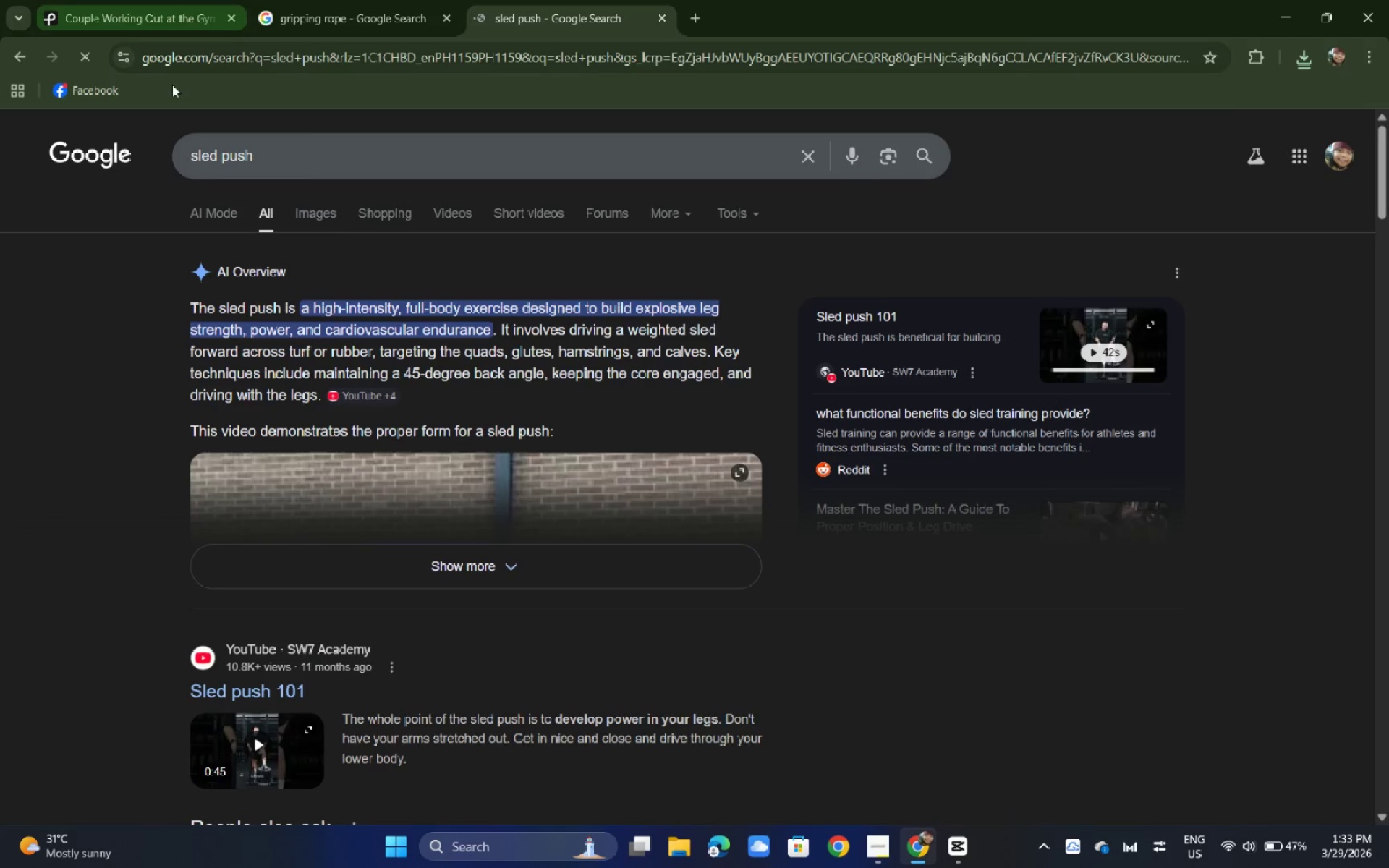 
wait(5.06)
 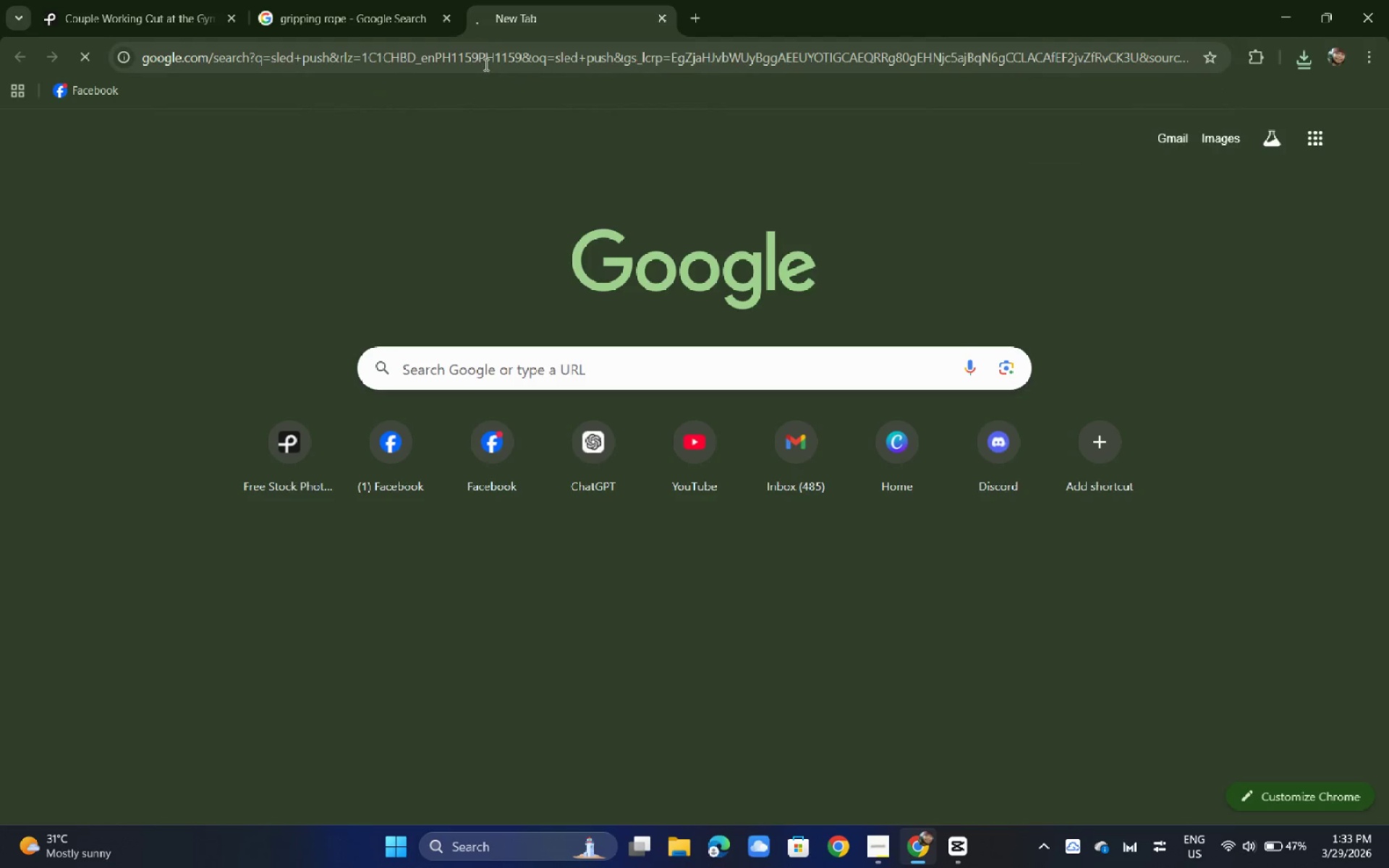 
key(Alt+AltLeft)
 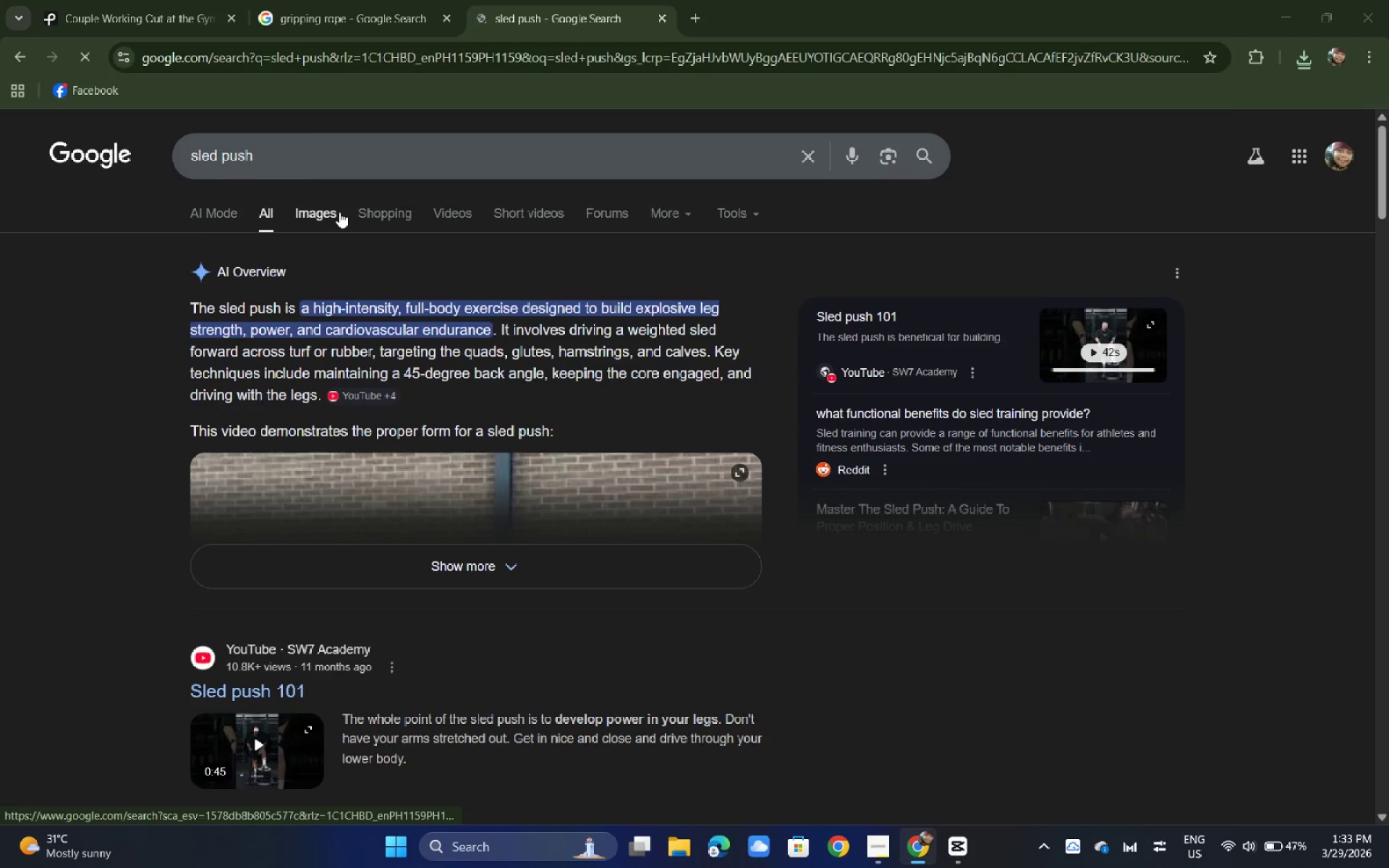 
key(Alt+Tab)
 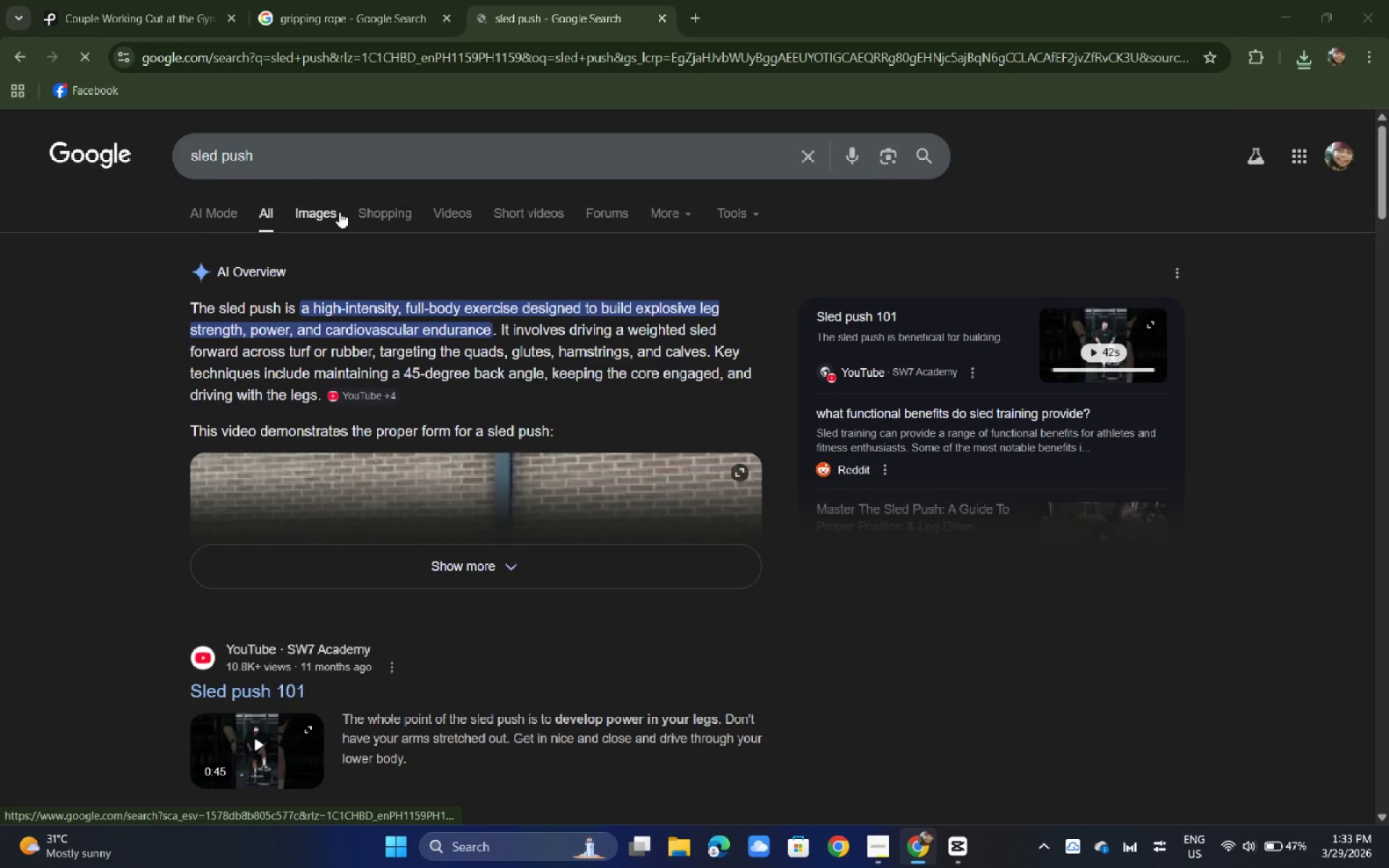 
key(Alt+Tab)
 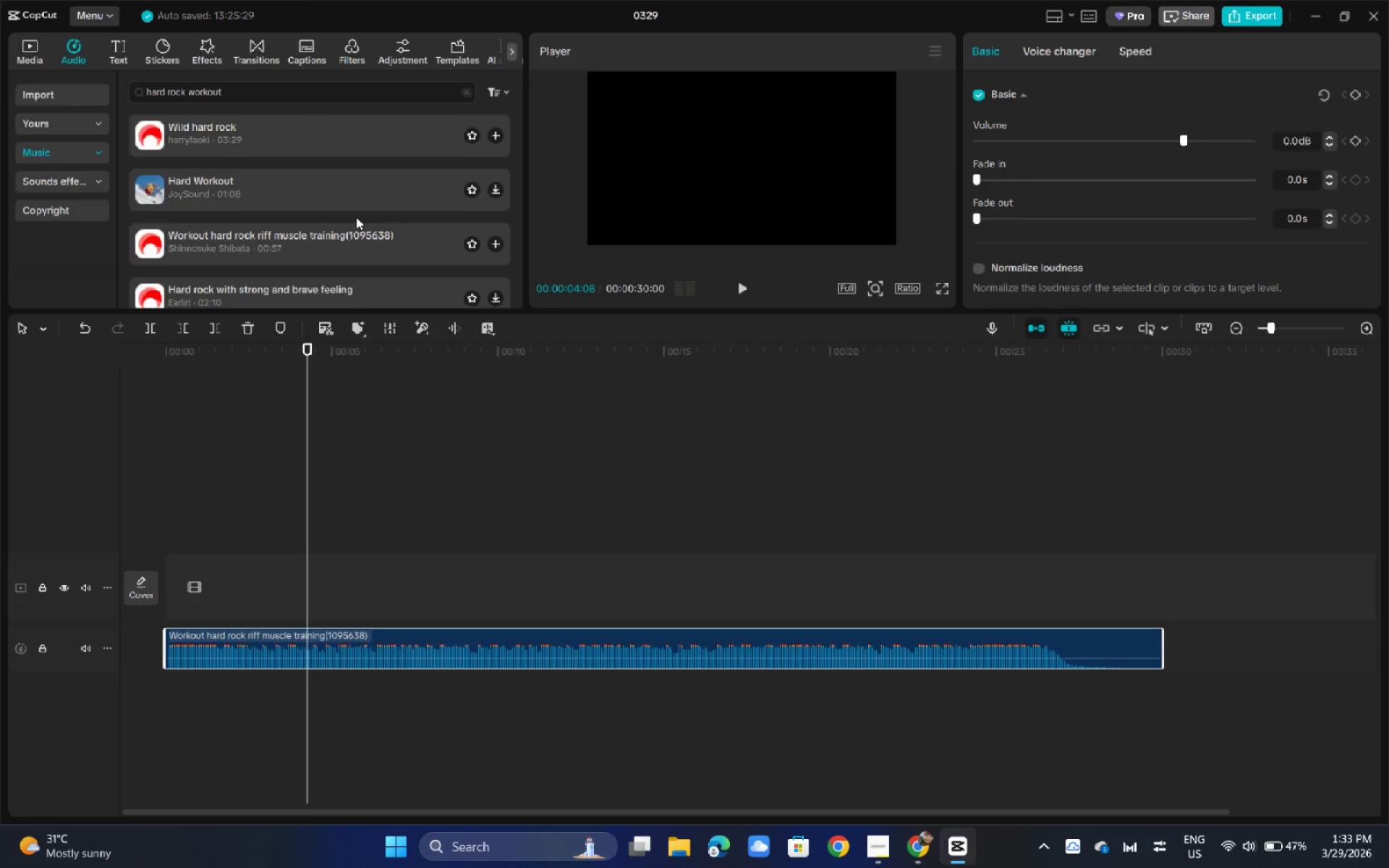 
key(Alt+Tab)